 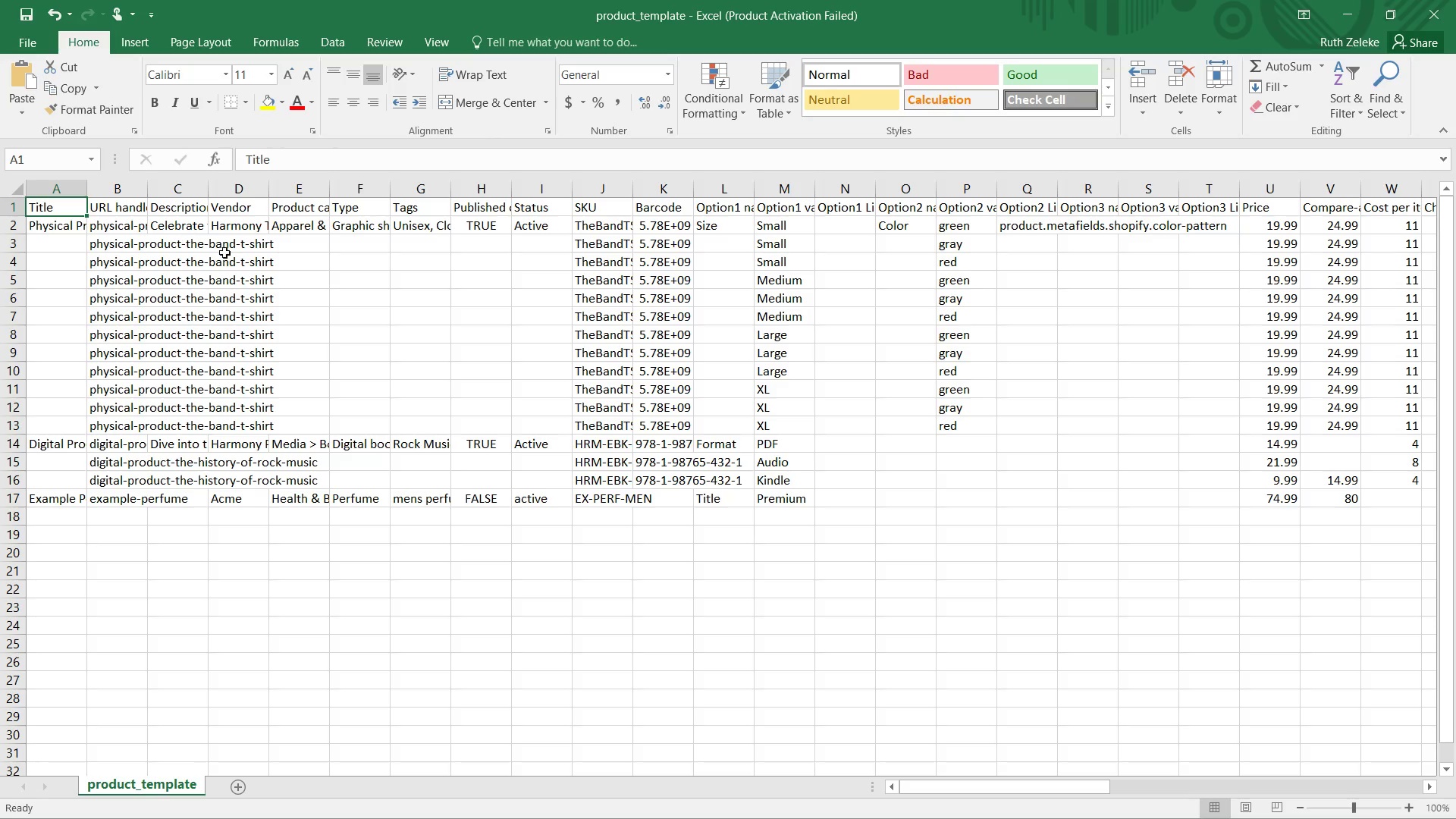 
left_click_drag(start_coordinate=[1037, 786], to_coordinate=[1166, 771])
 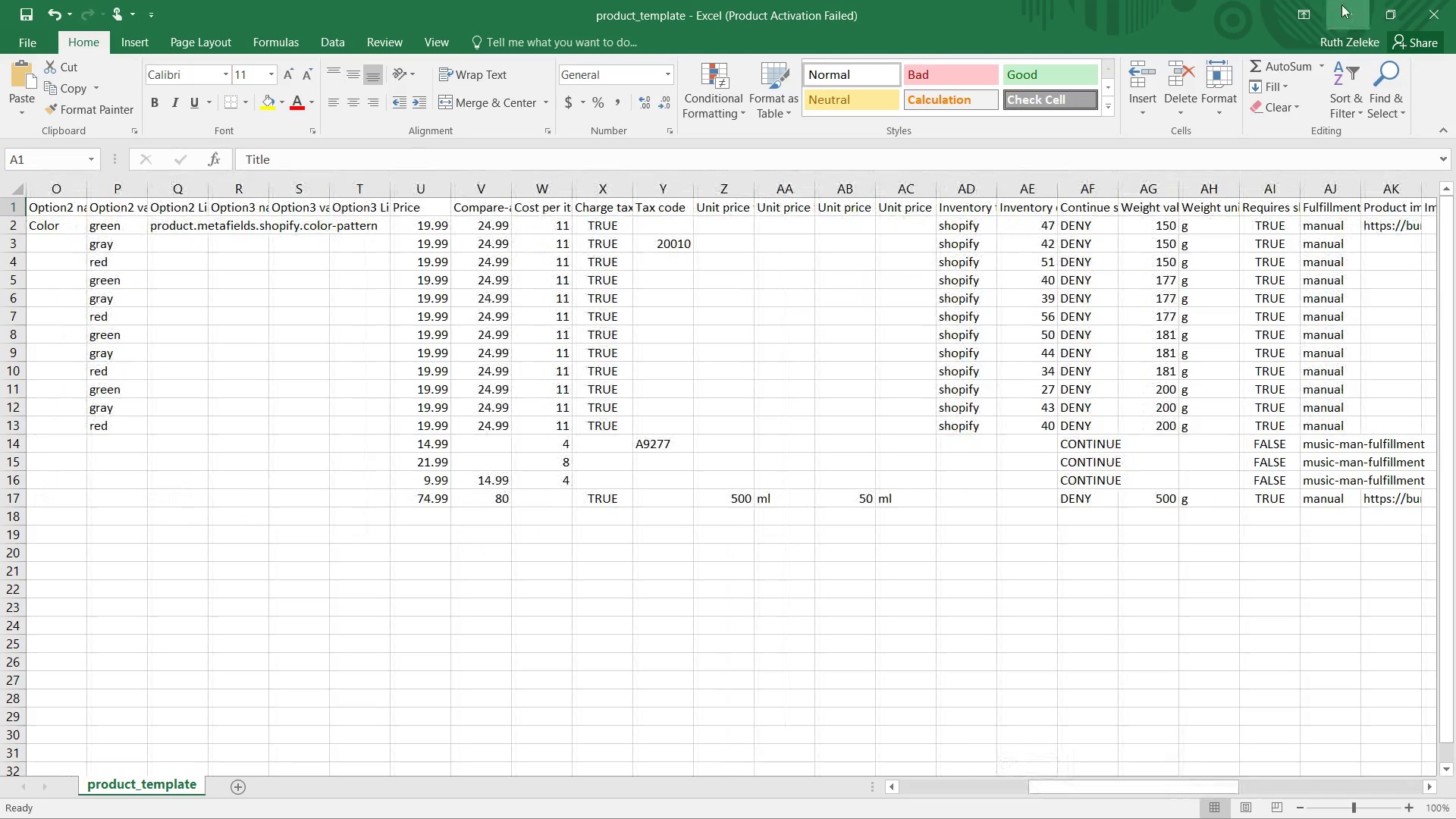 
left_click([1341, 5])
 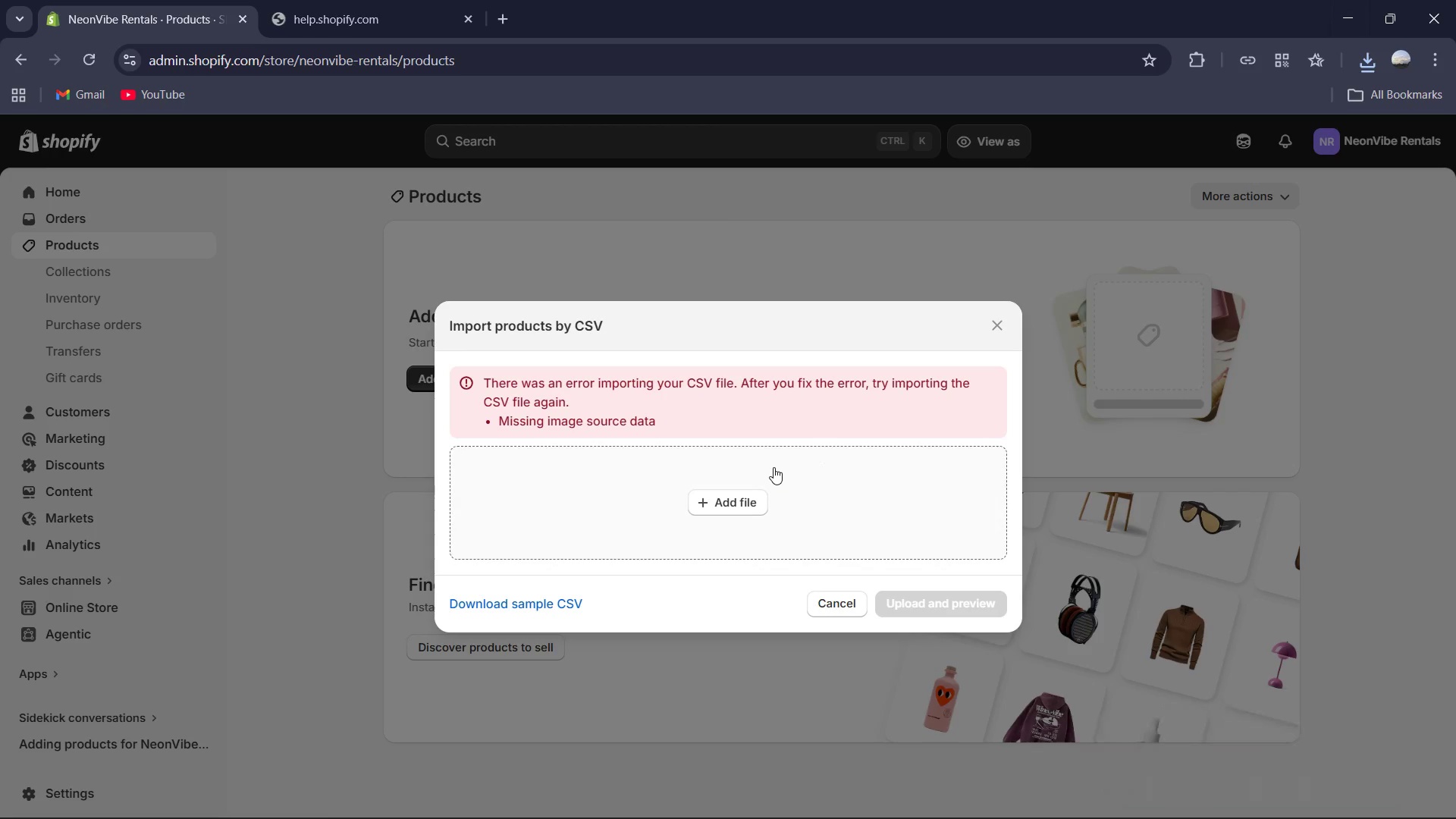 
wait(15.53)
 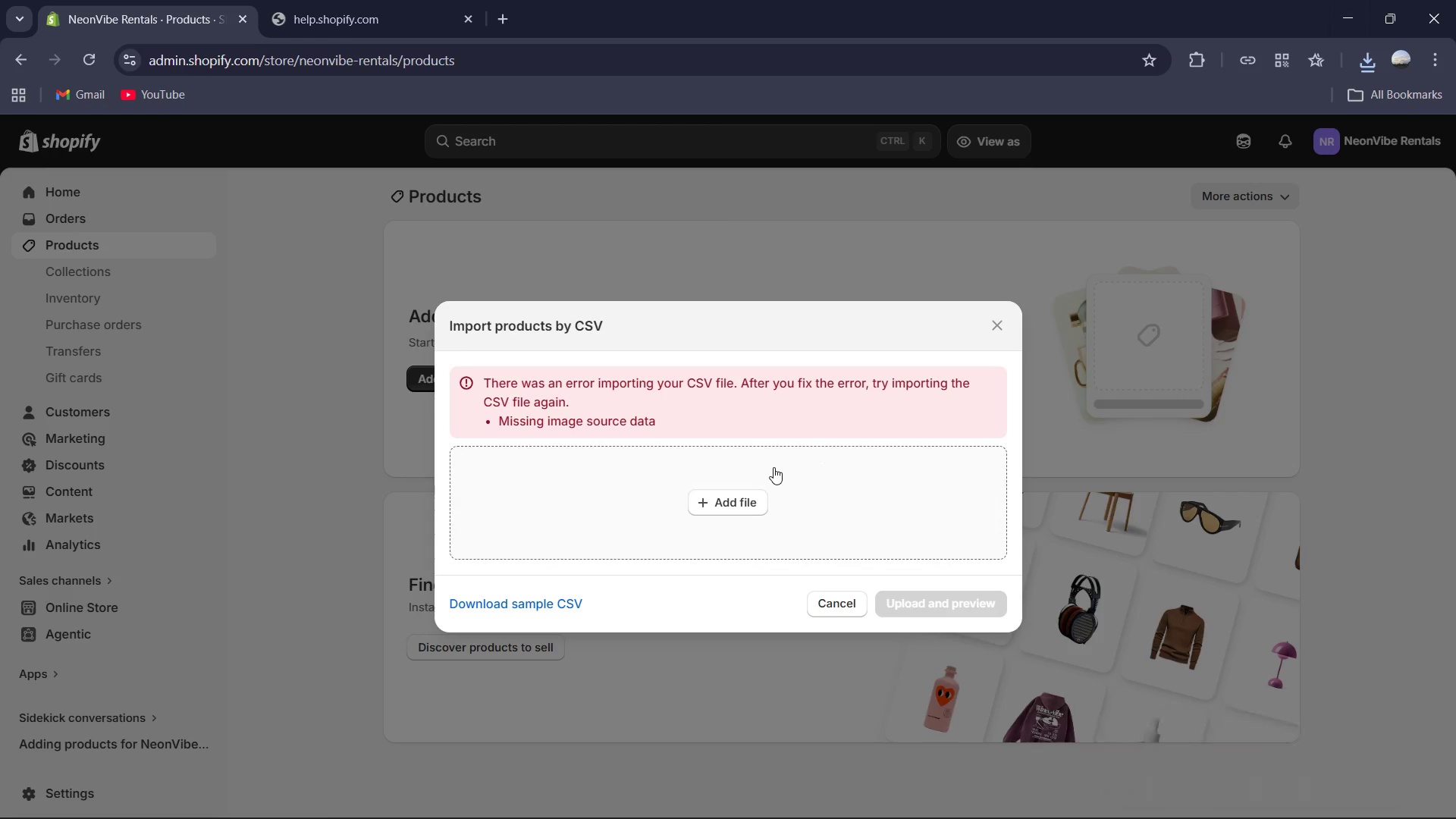 
left_click([1246, 678])
 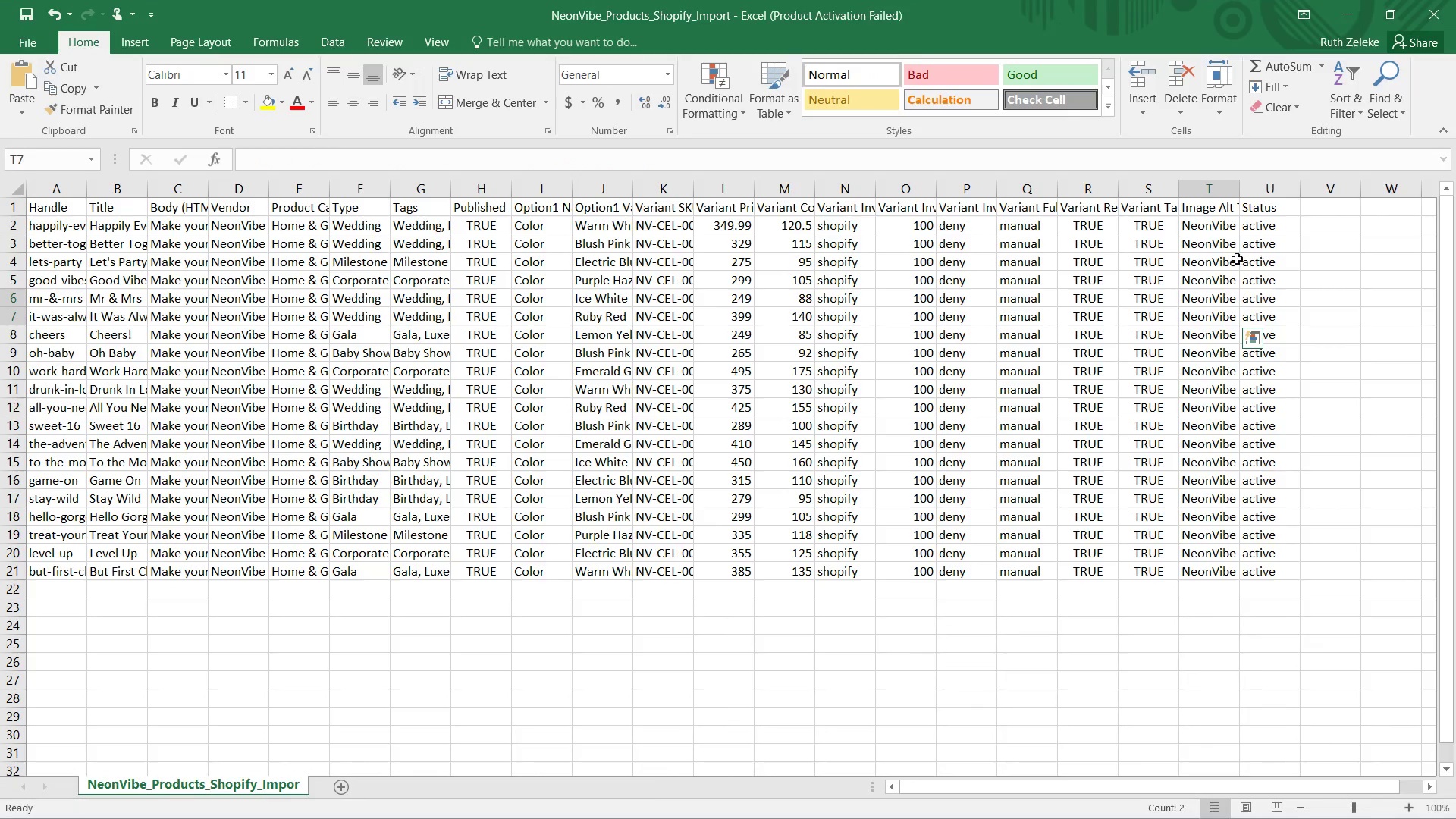 
left_click([1234, 251])
 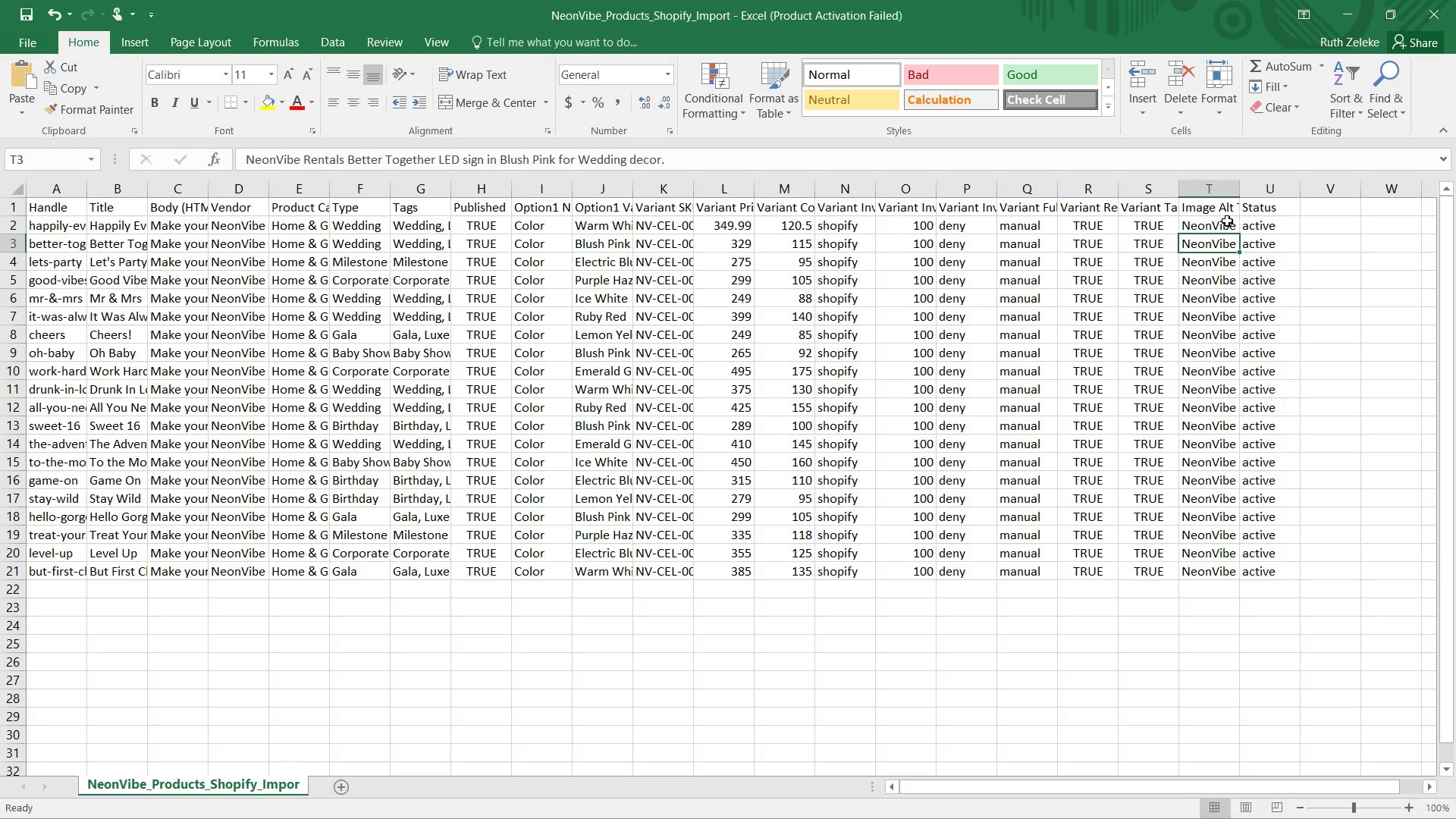 
left_click([1227, 217])
 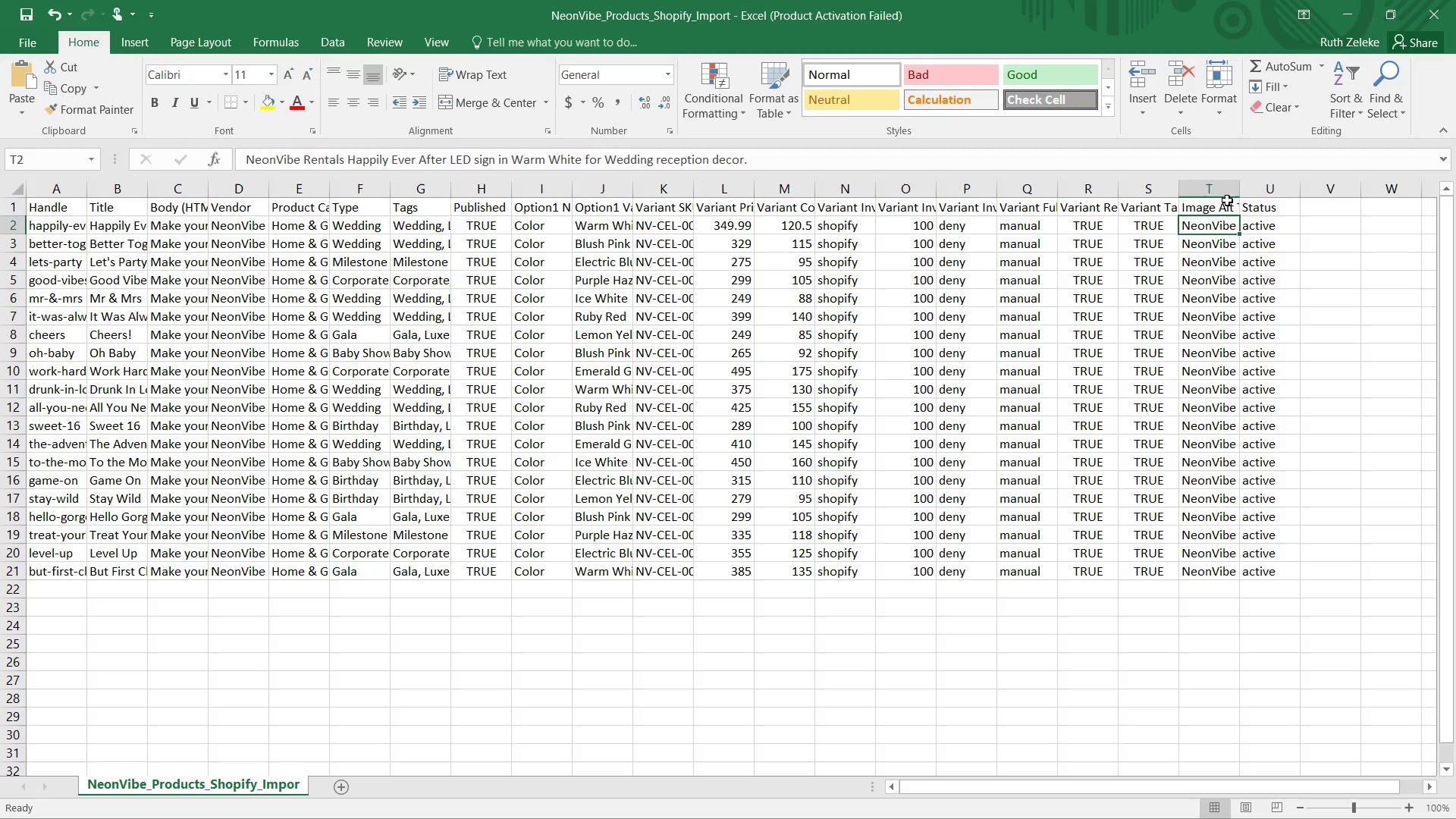 
left_click([1227, 199])
 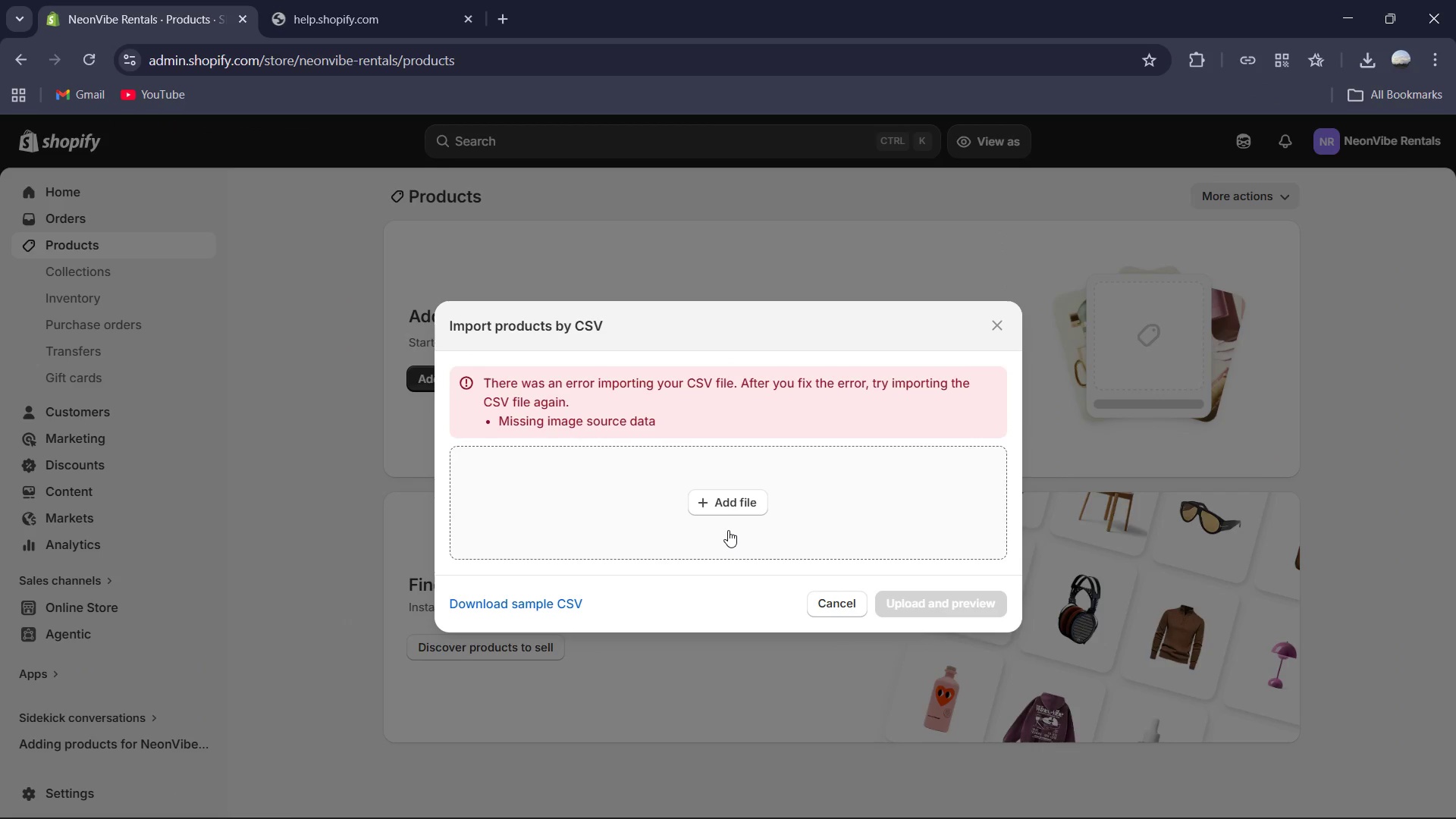 
wait(45.0)
 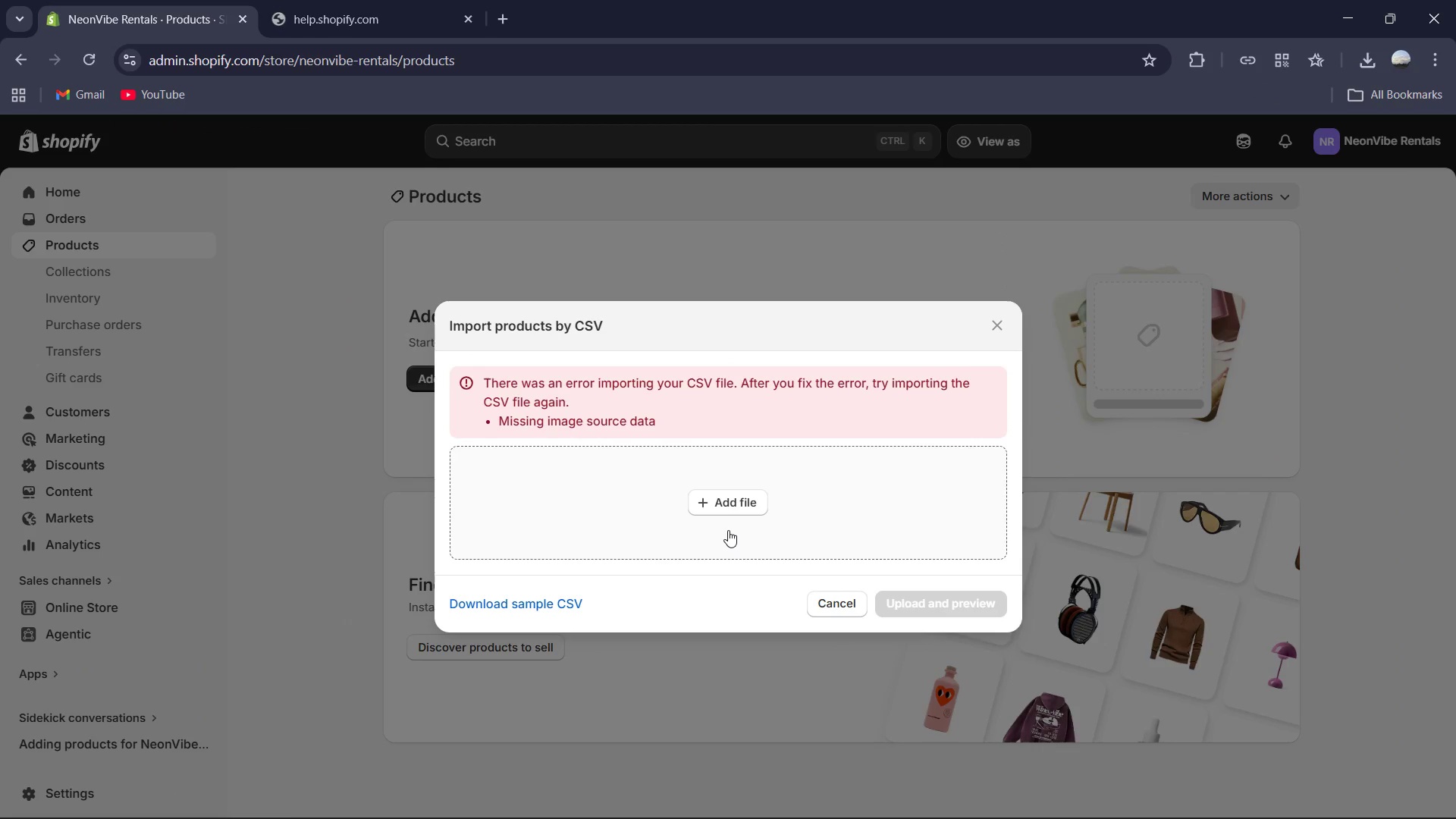 
left_click([652, 795])
 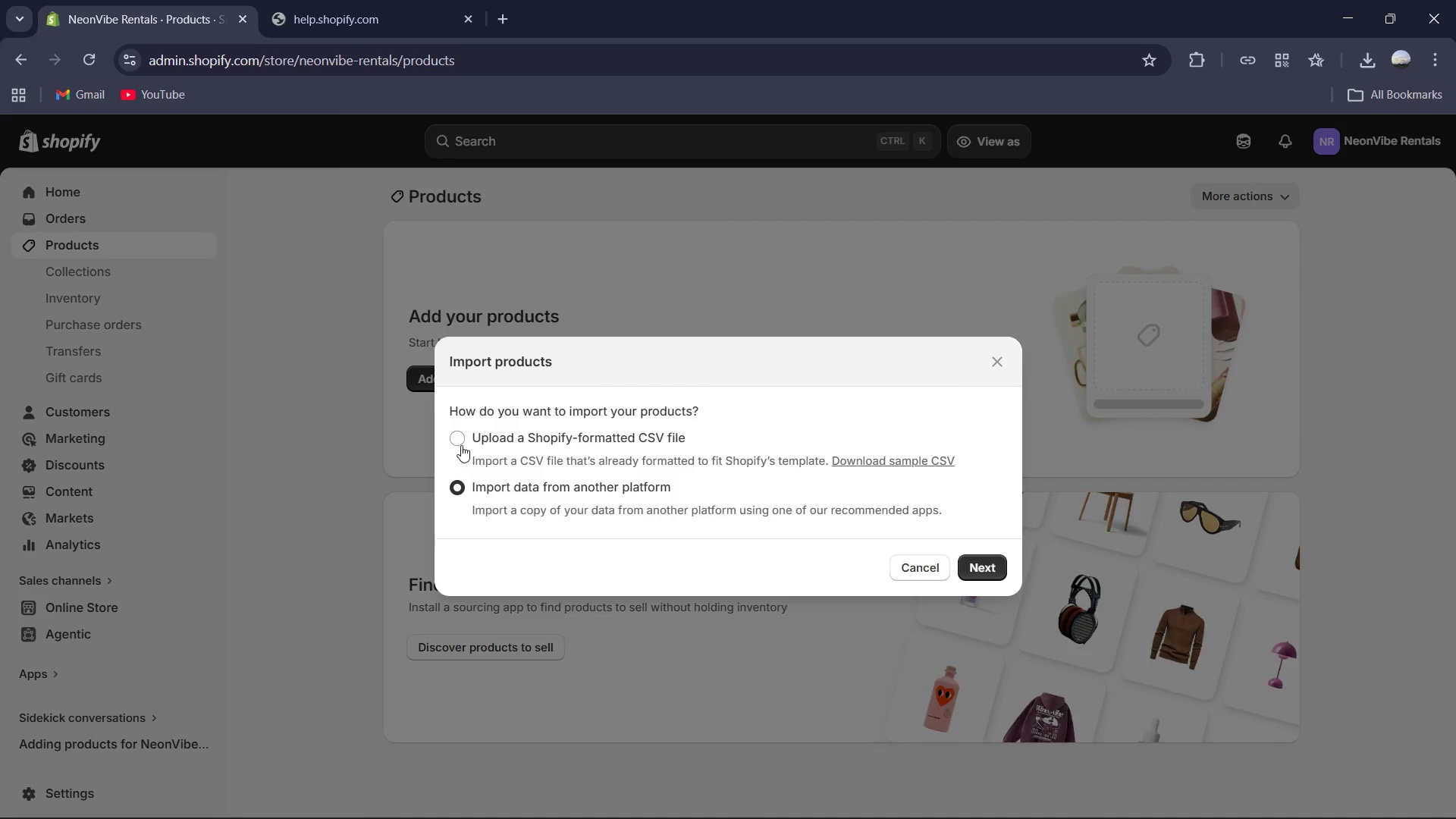 
wait(5.98)
 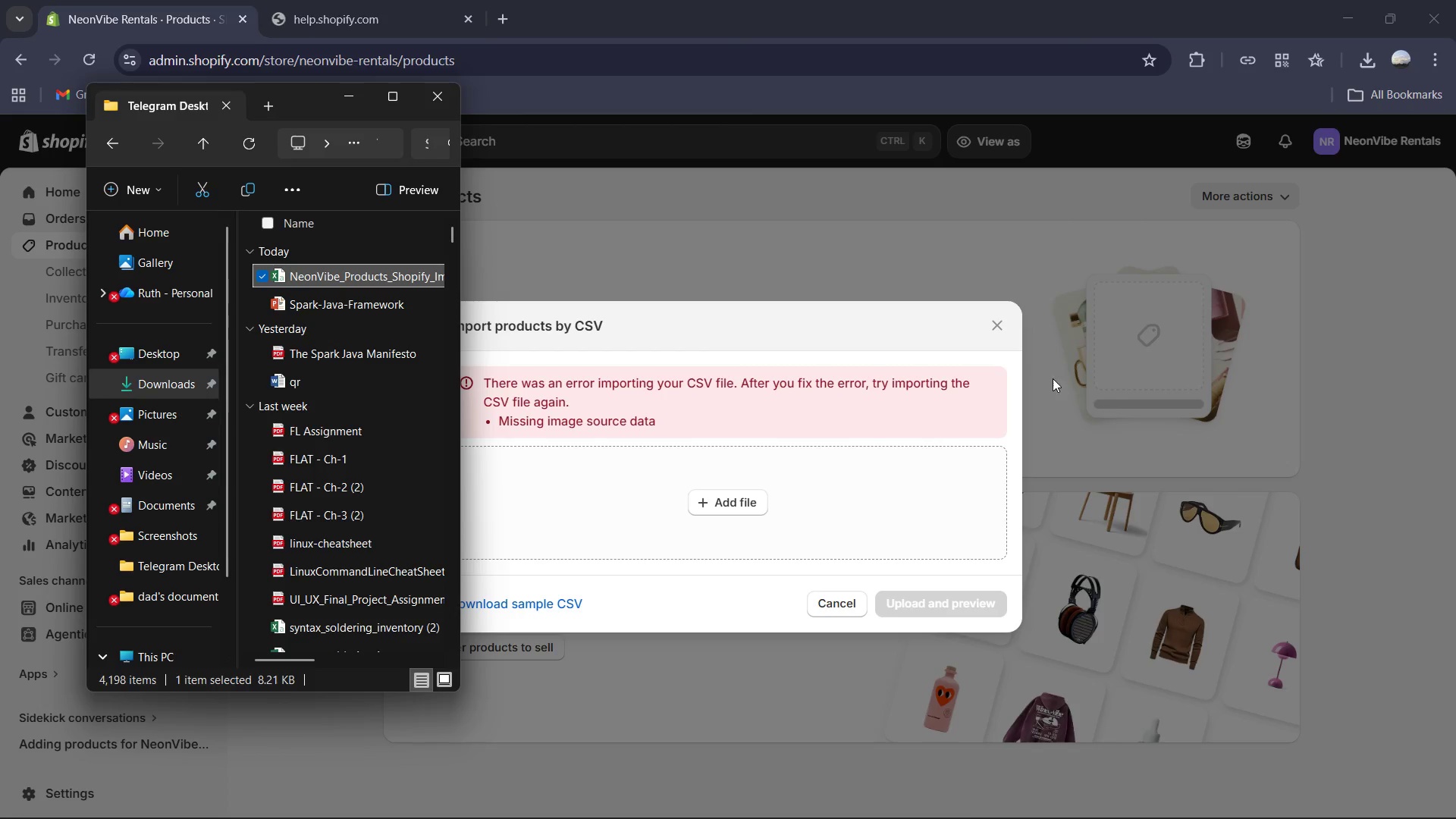 
left_click([470, 442])
 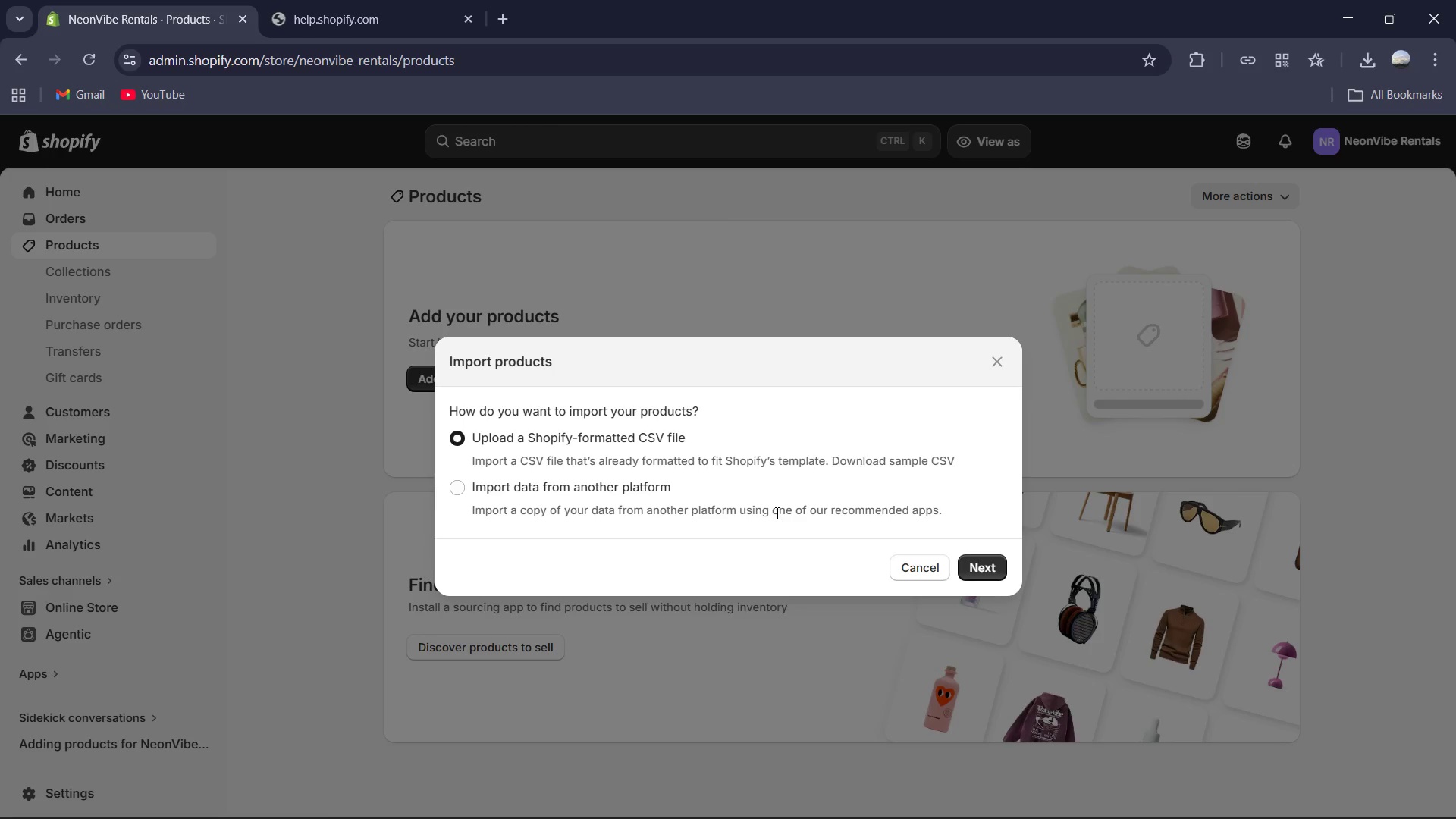 
left_click([995, 566])
 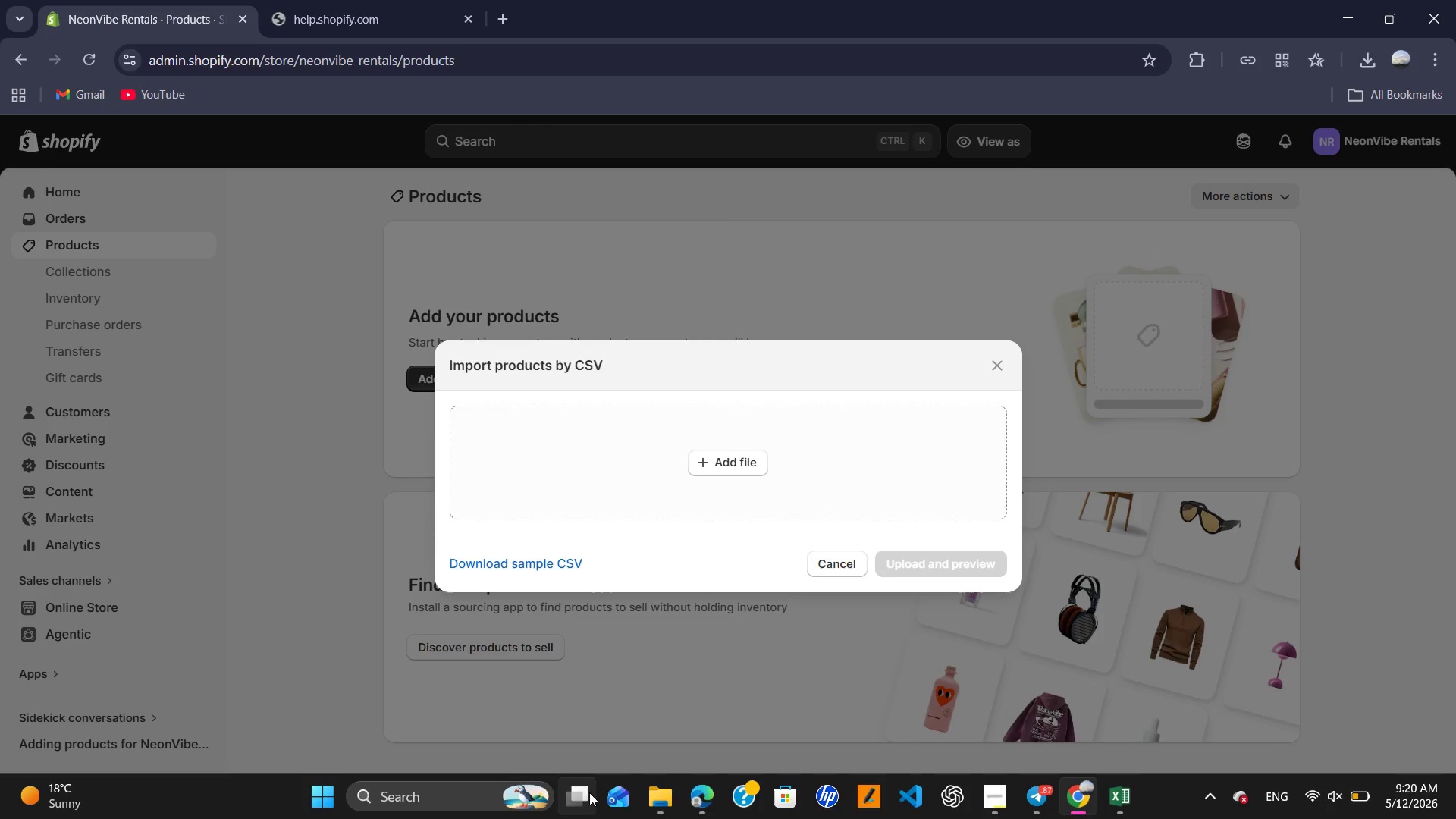 
mouse_move([680, 789])
 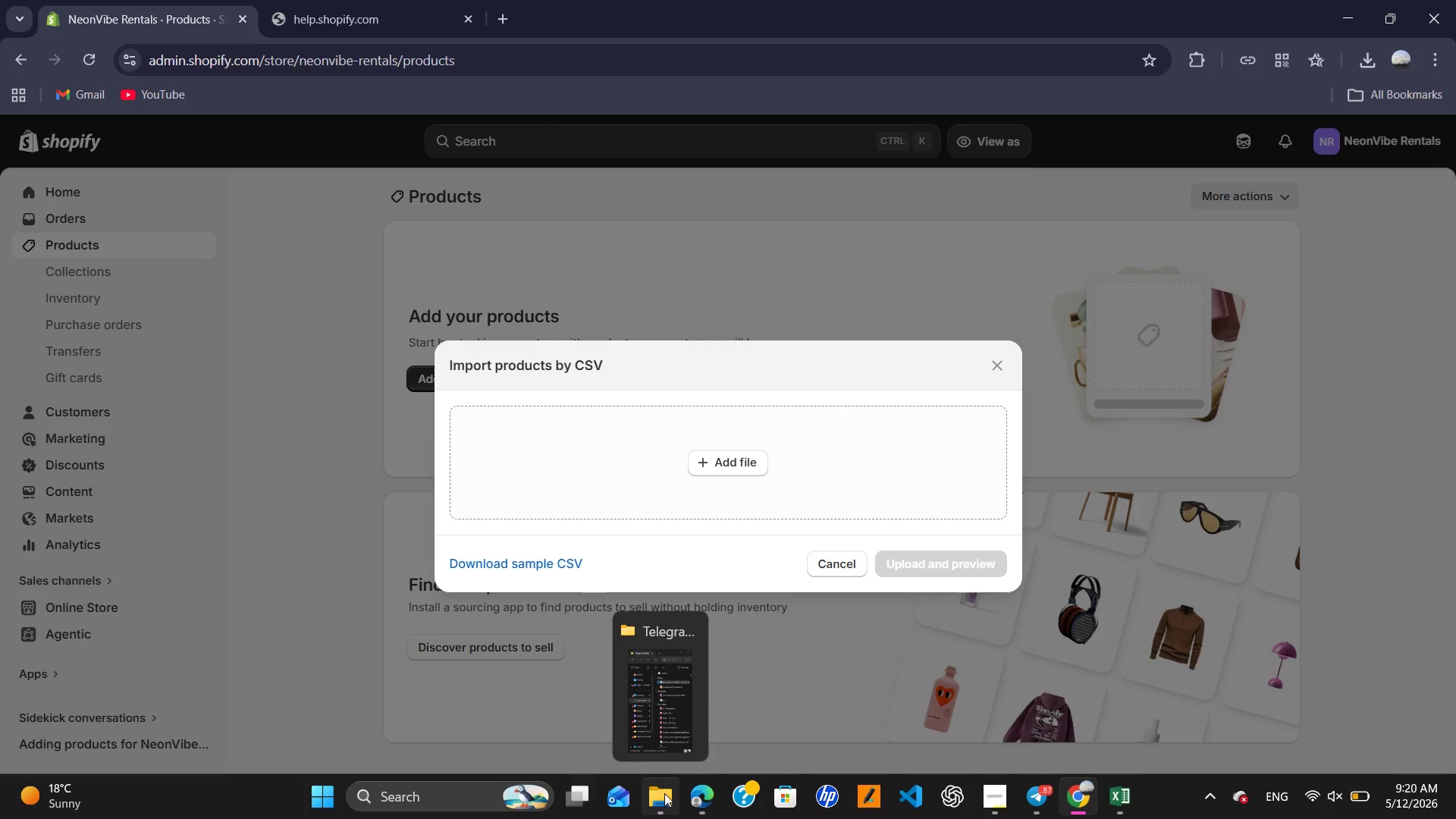 
left_click([667, 794])
 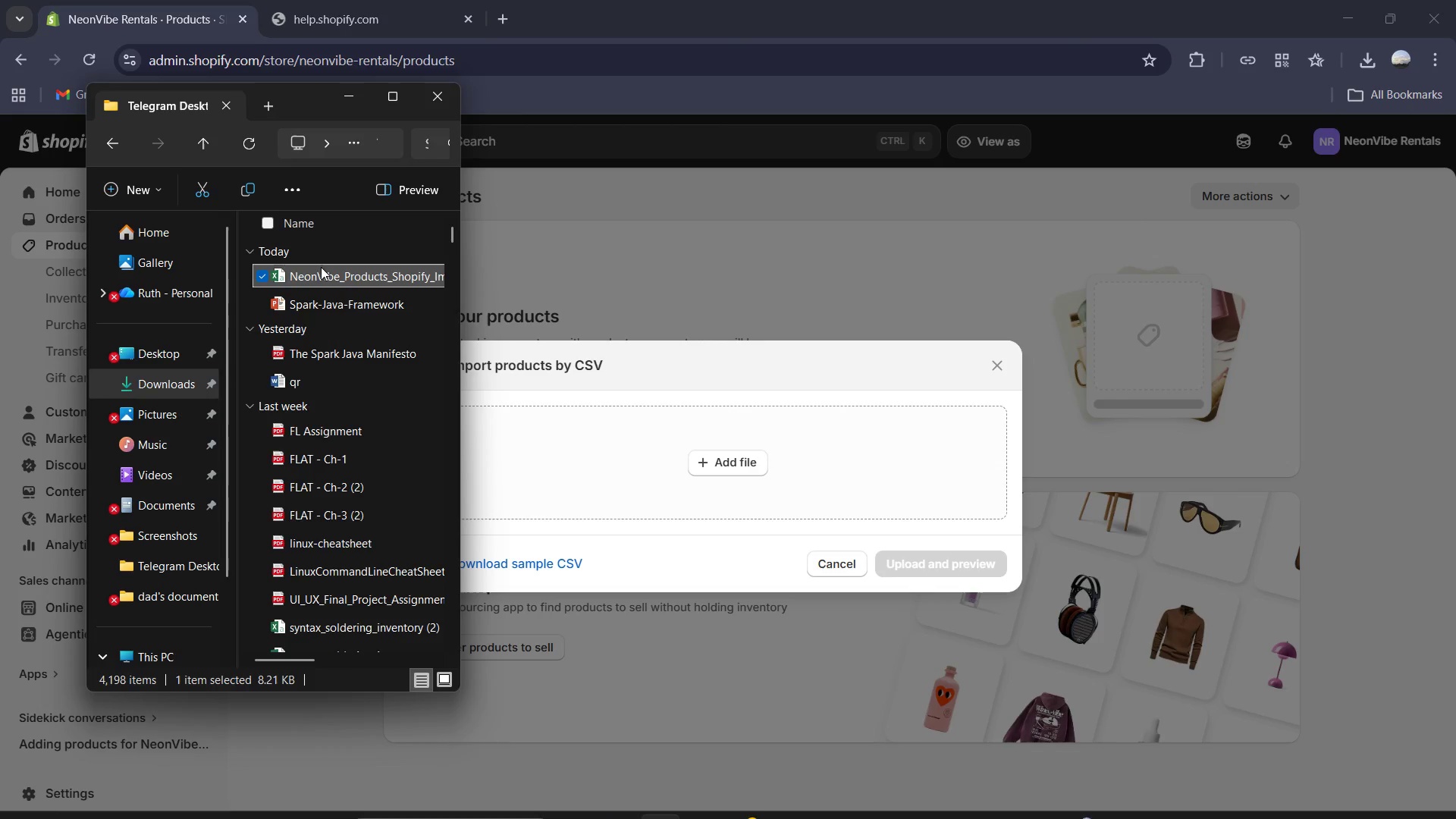 
left_click_drag(start_coordinate=[321, 275], to_coordinate=[639, 447])
 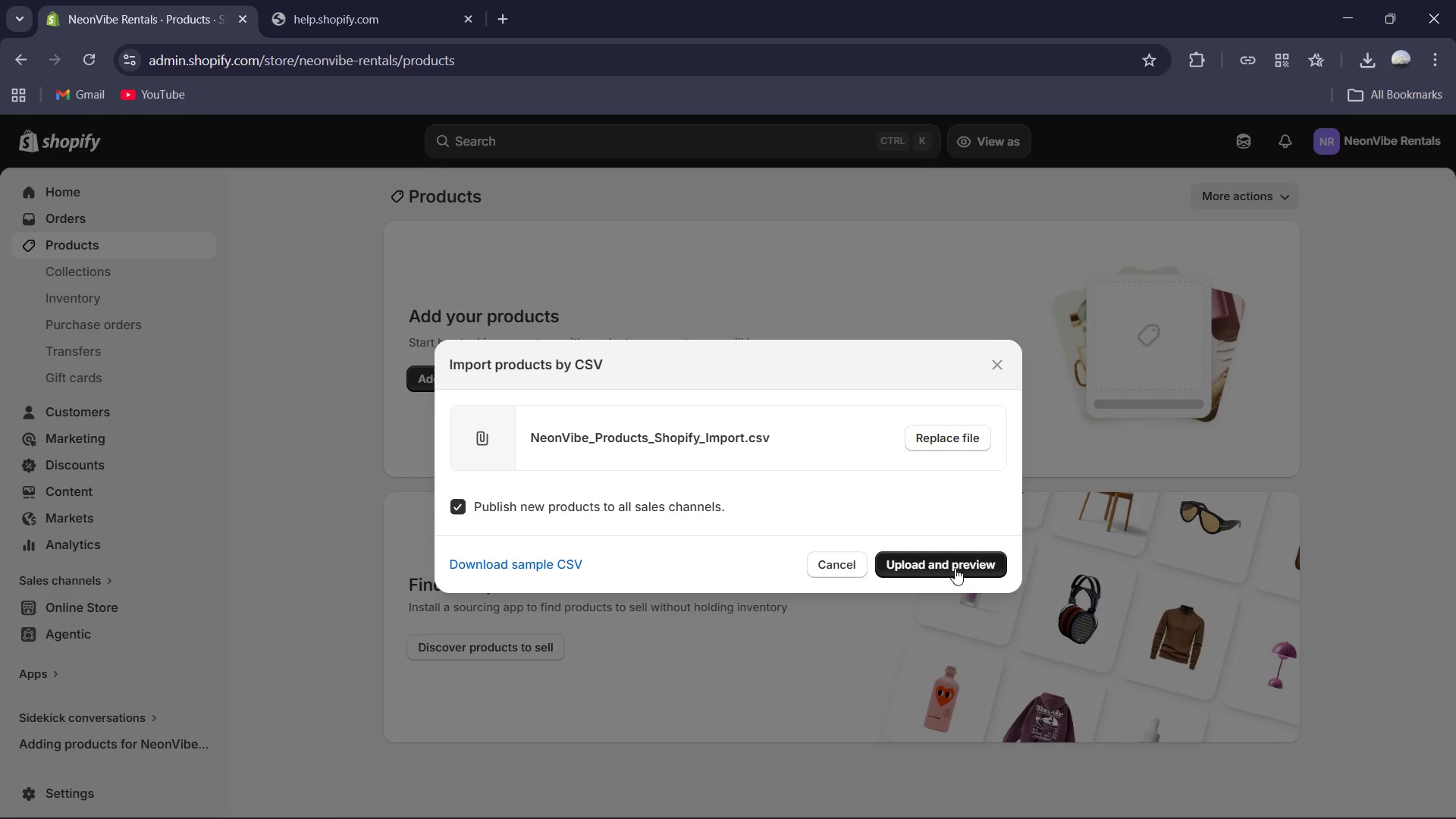 
wait(13.44)
 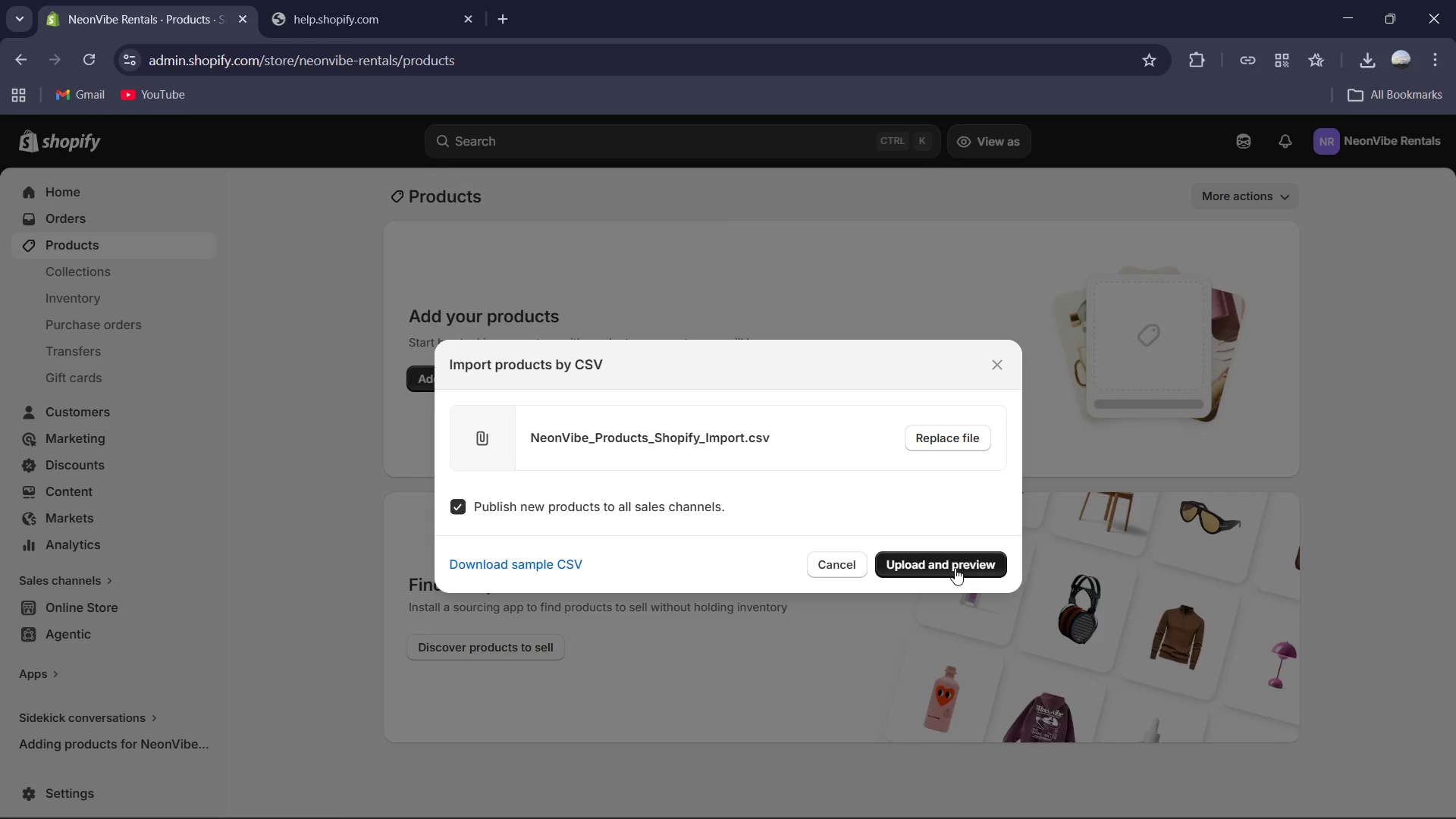 
left_click([955, 568])
 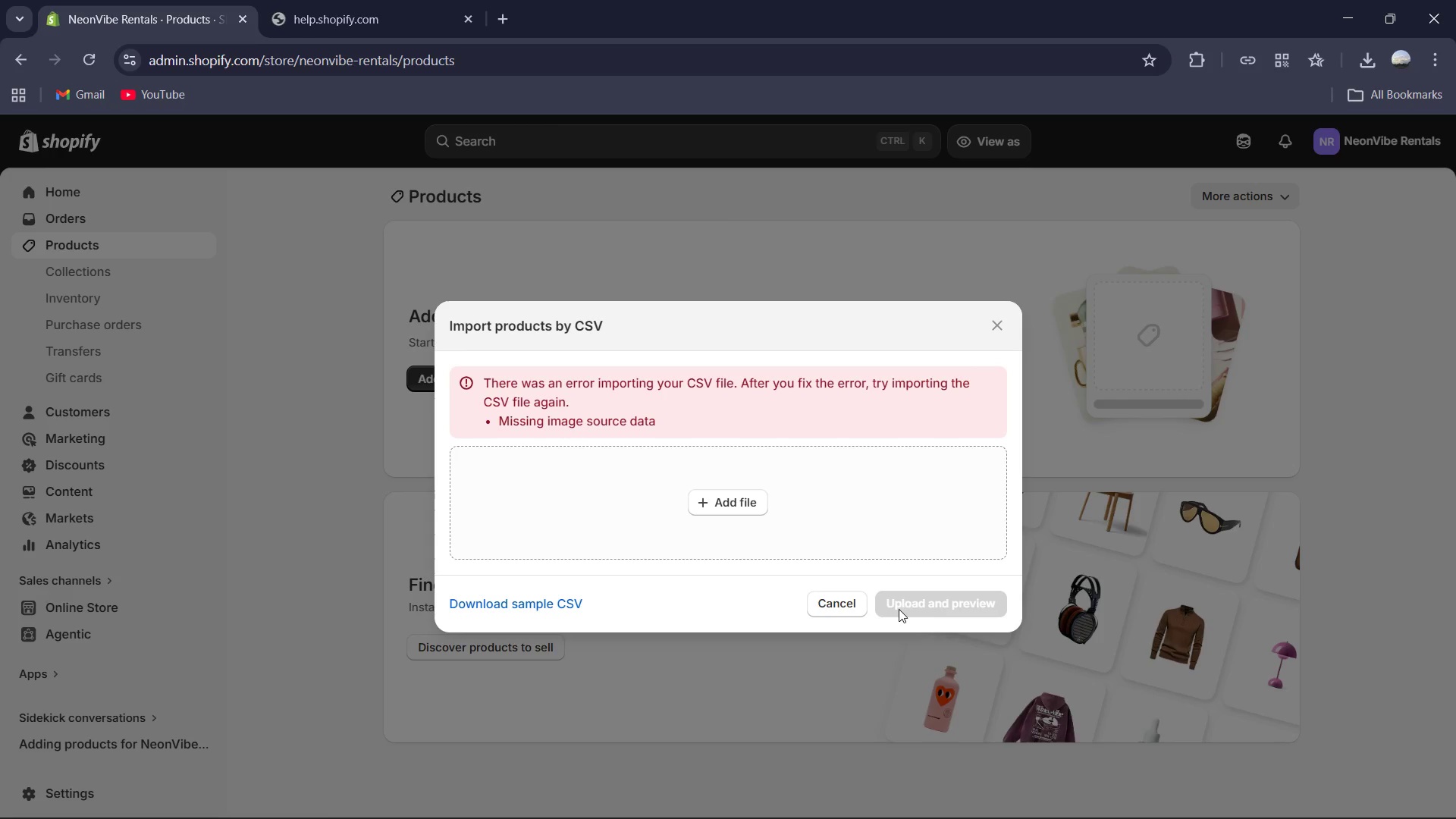 
wait(27.94)
 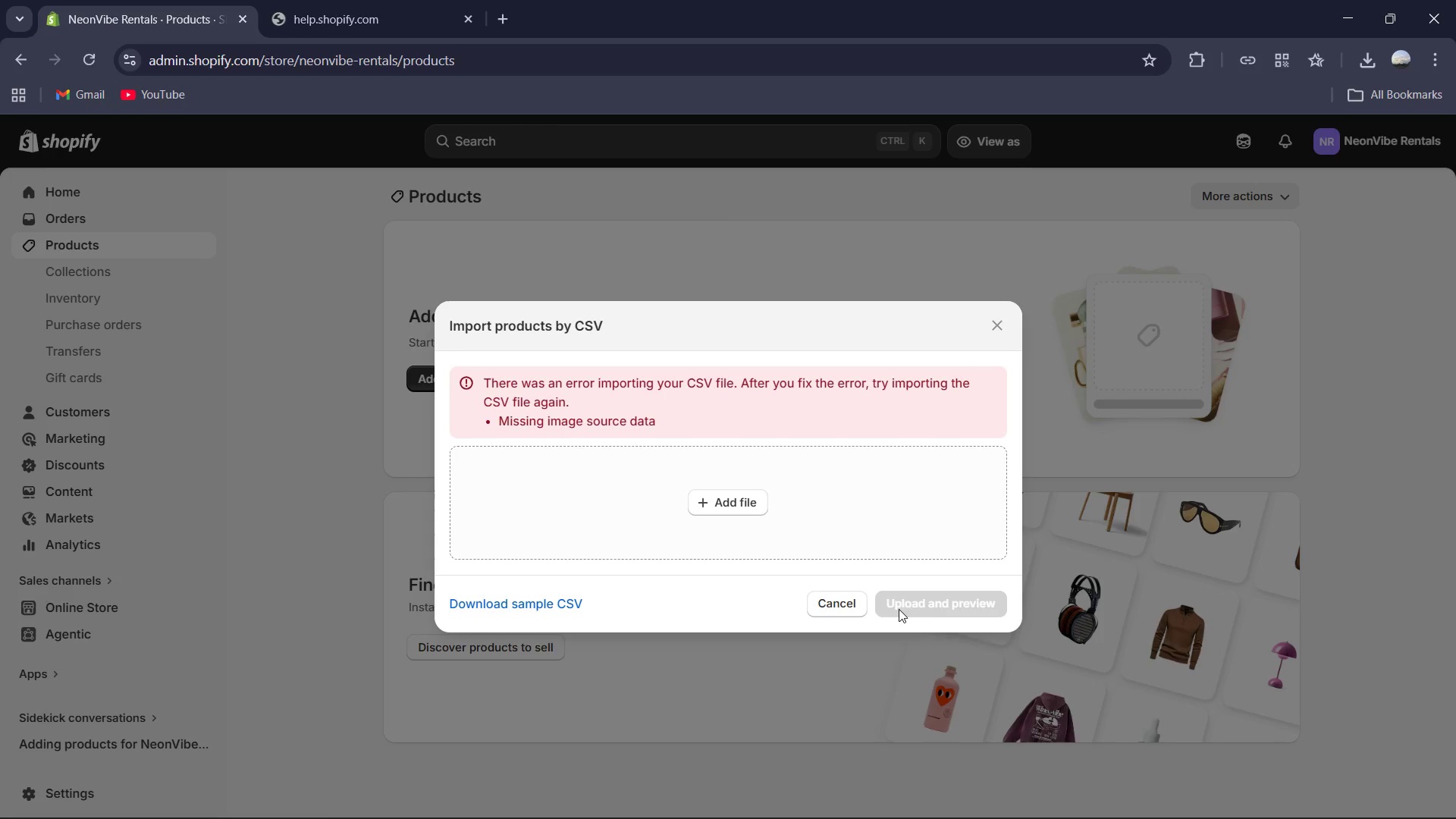 
left_click([1037, 787])
 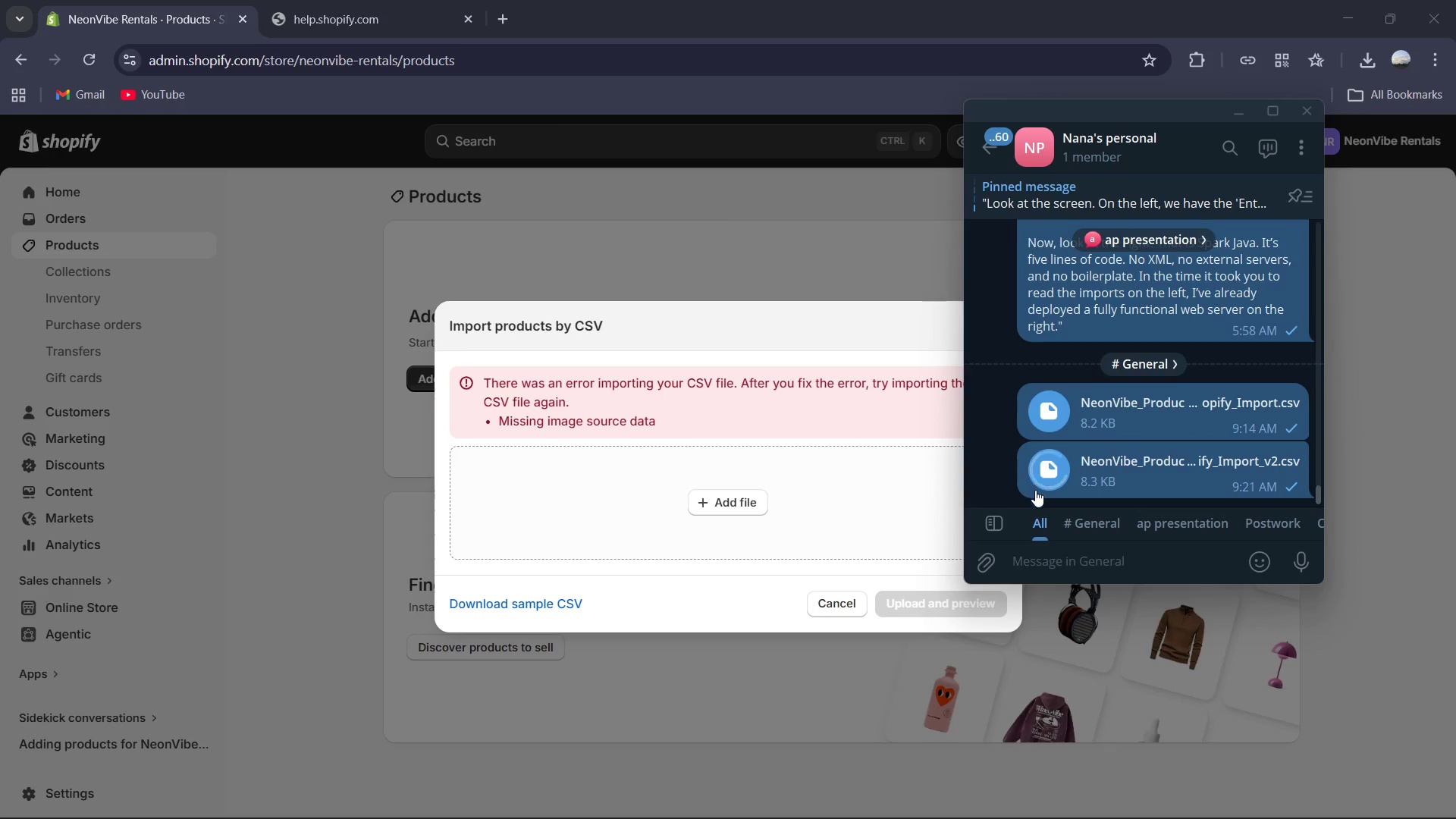 
left_click([1042, 466])
 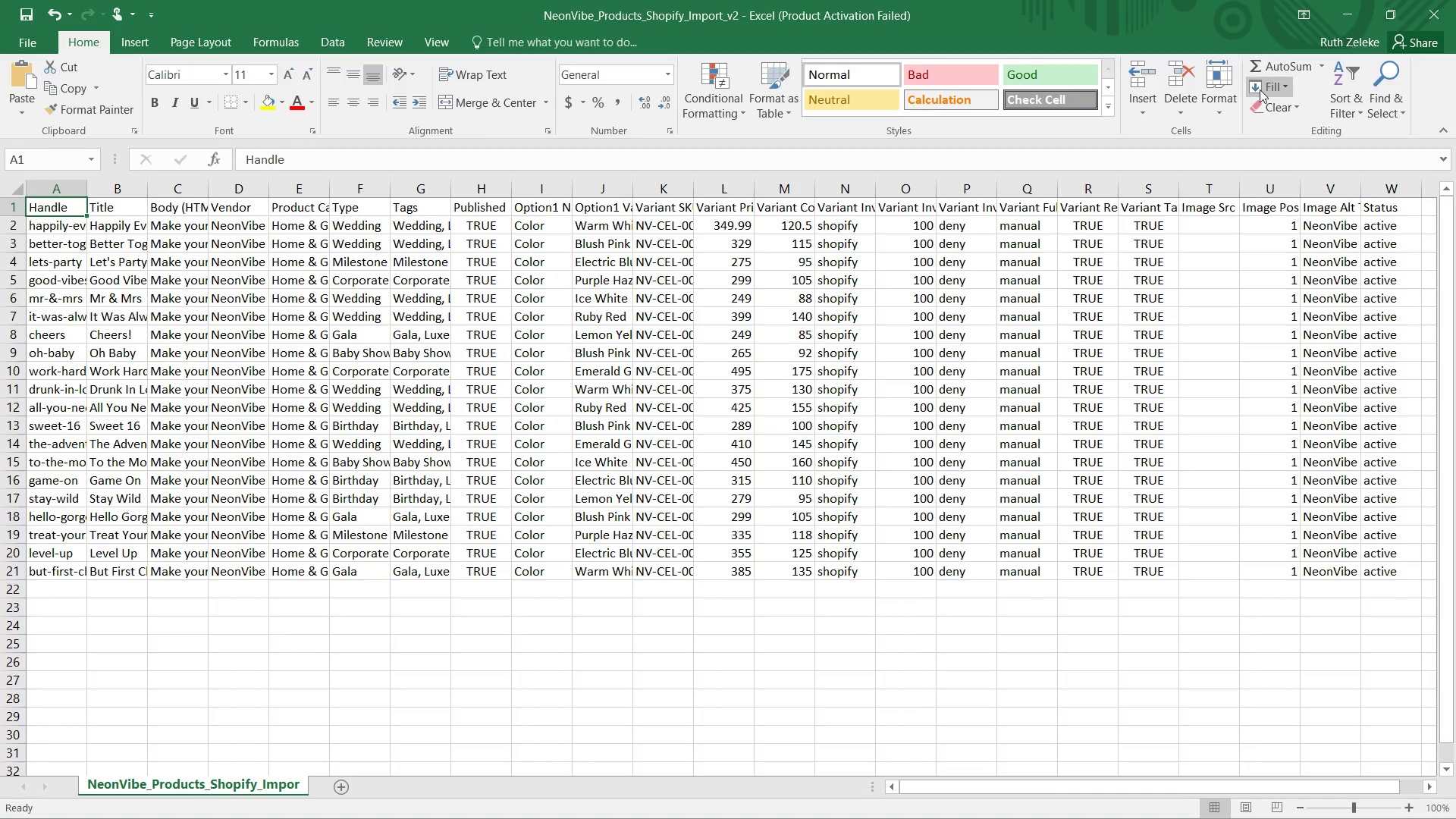 
mouse_move([19, 39])
 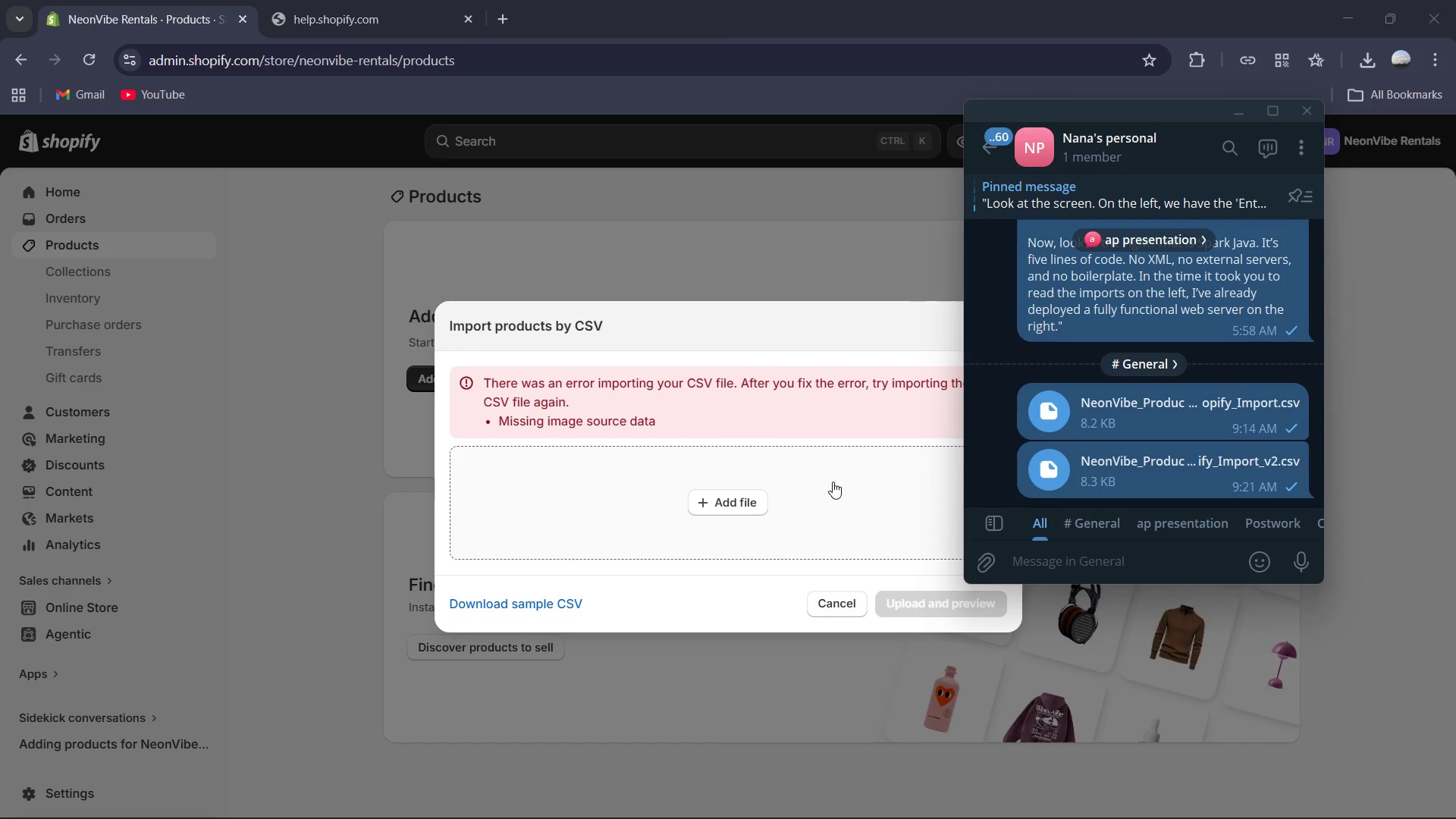 
wait(5.94)
 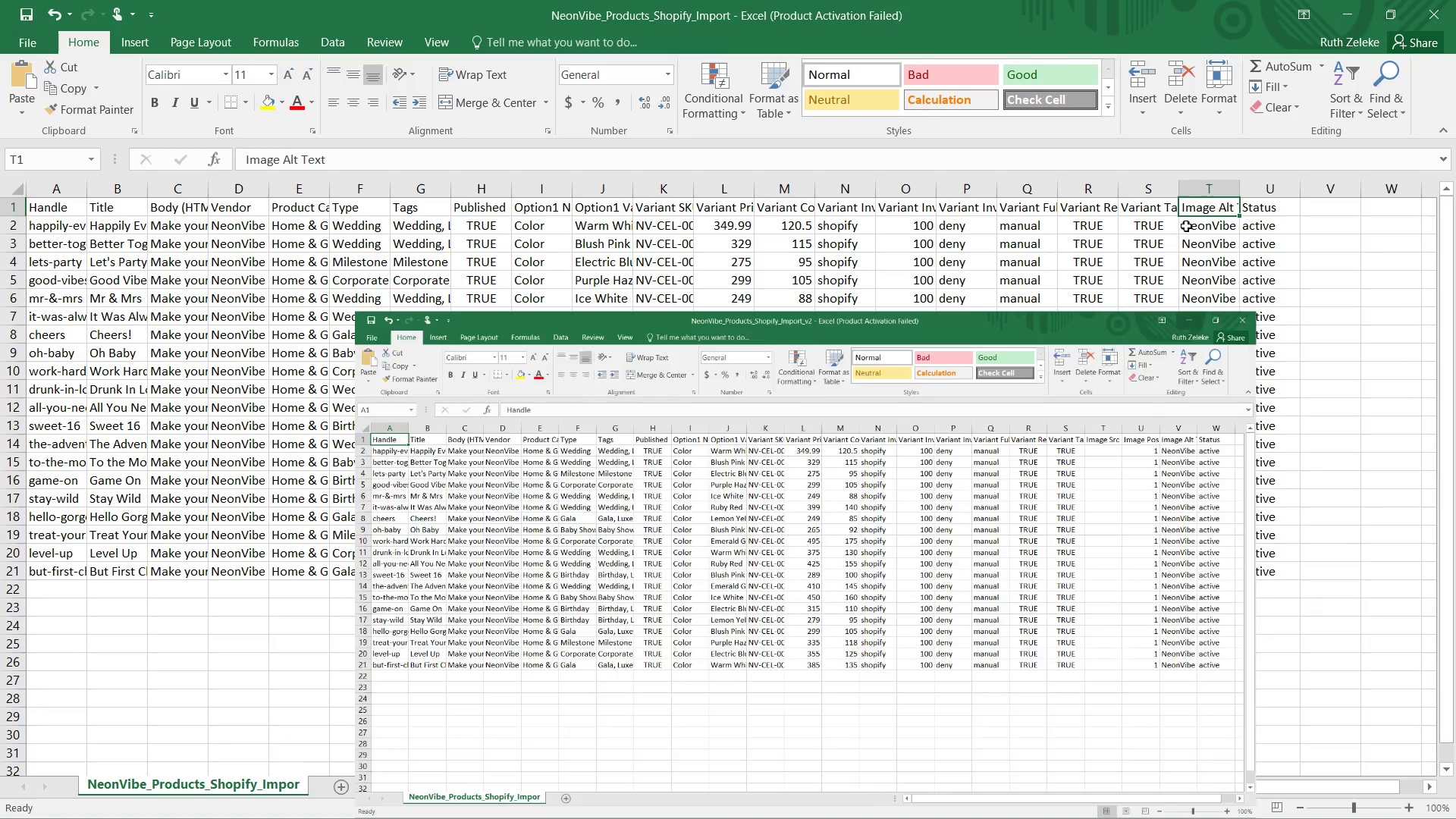 
left_click([1229, 109])
 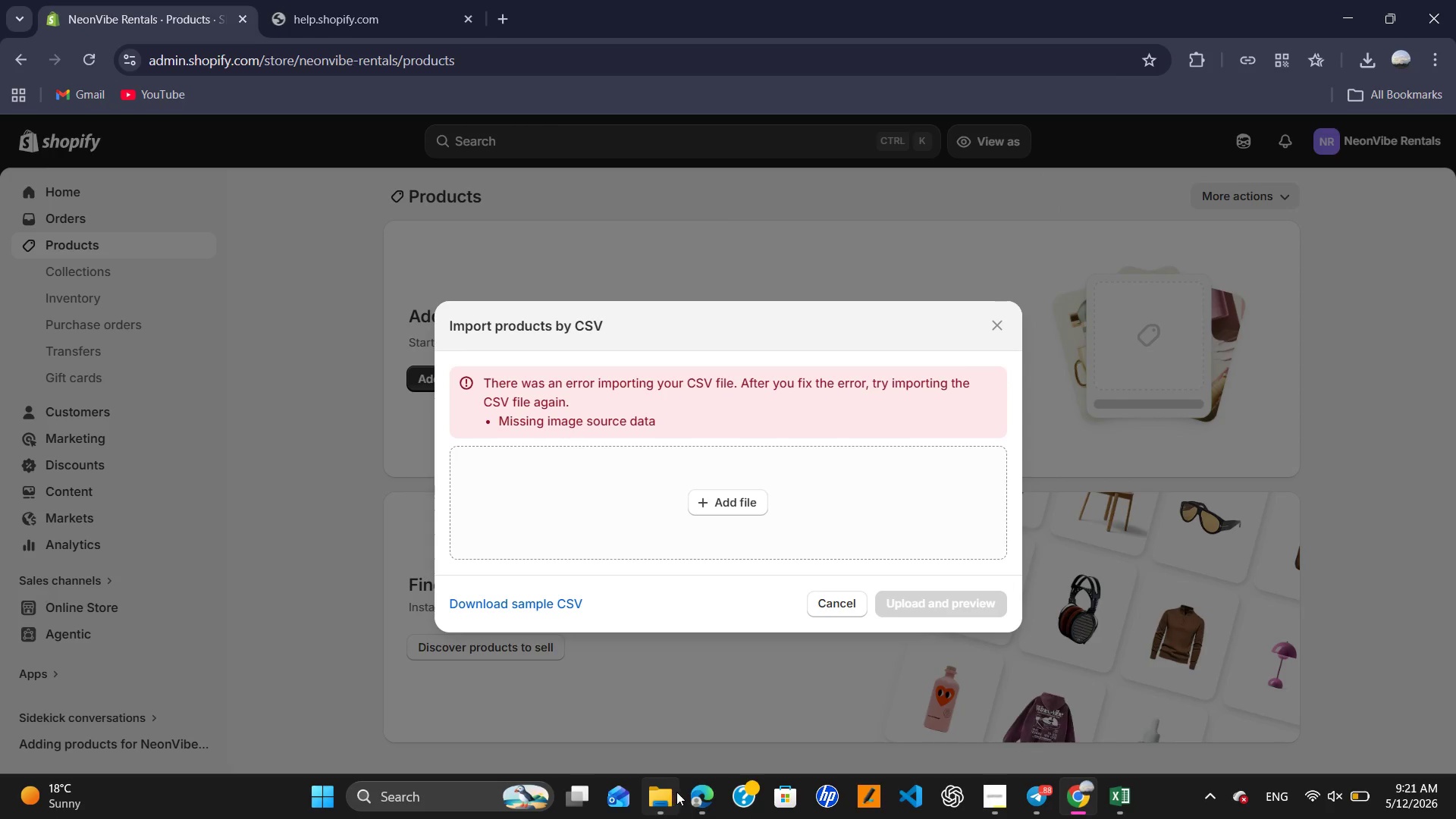 
left_click_drag(start_coordinate=[660, 800], to_coordinate=[656, 798])
 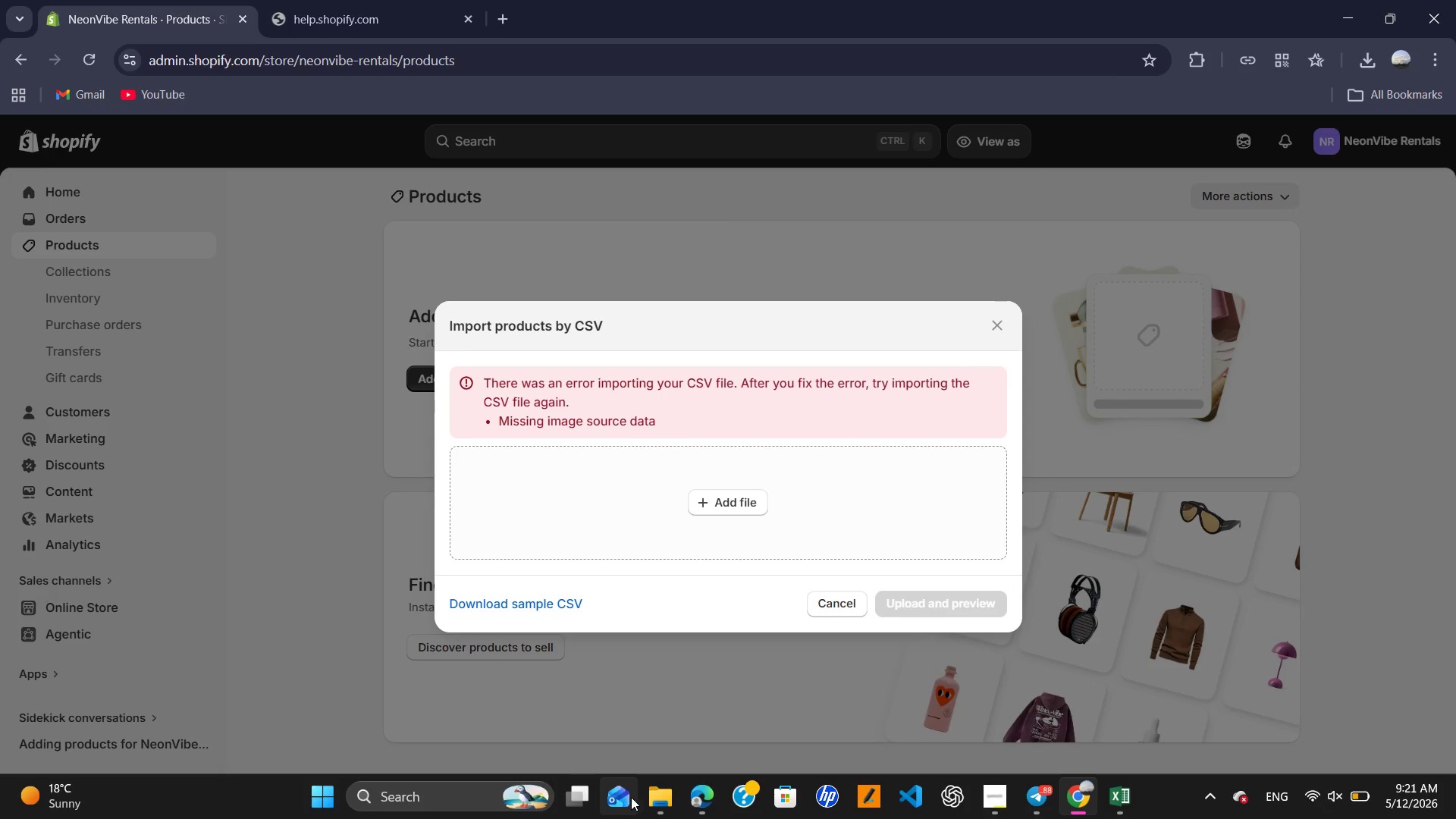 
left_click([648, 796])
 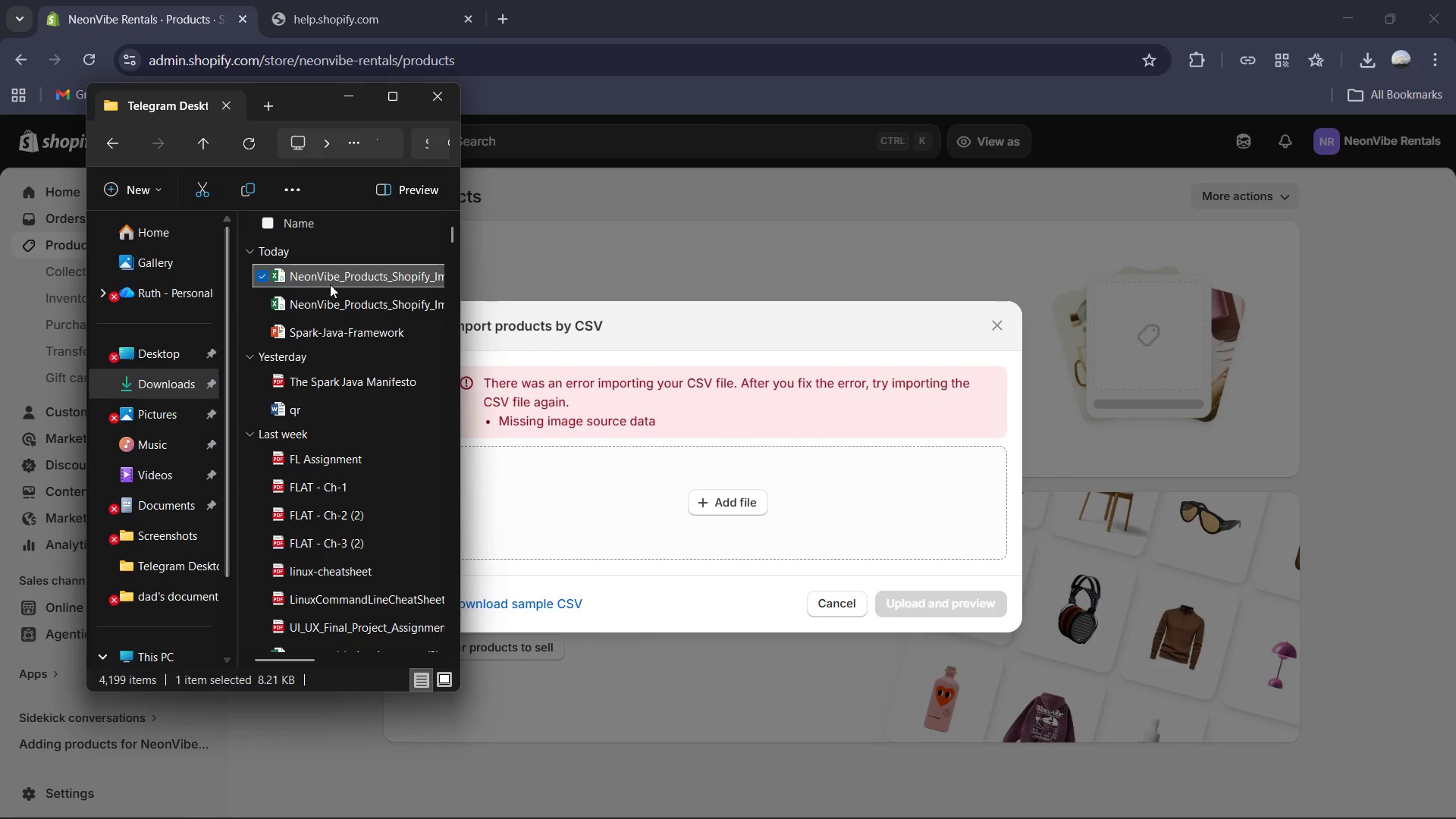 
left_click_drag(start_coordinate=[345, 275], to_coordinate=[675, 519])
 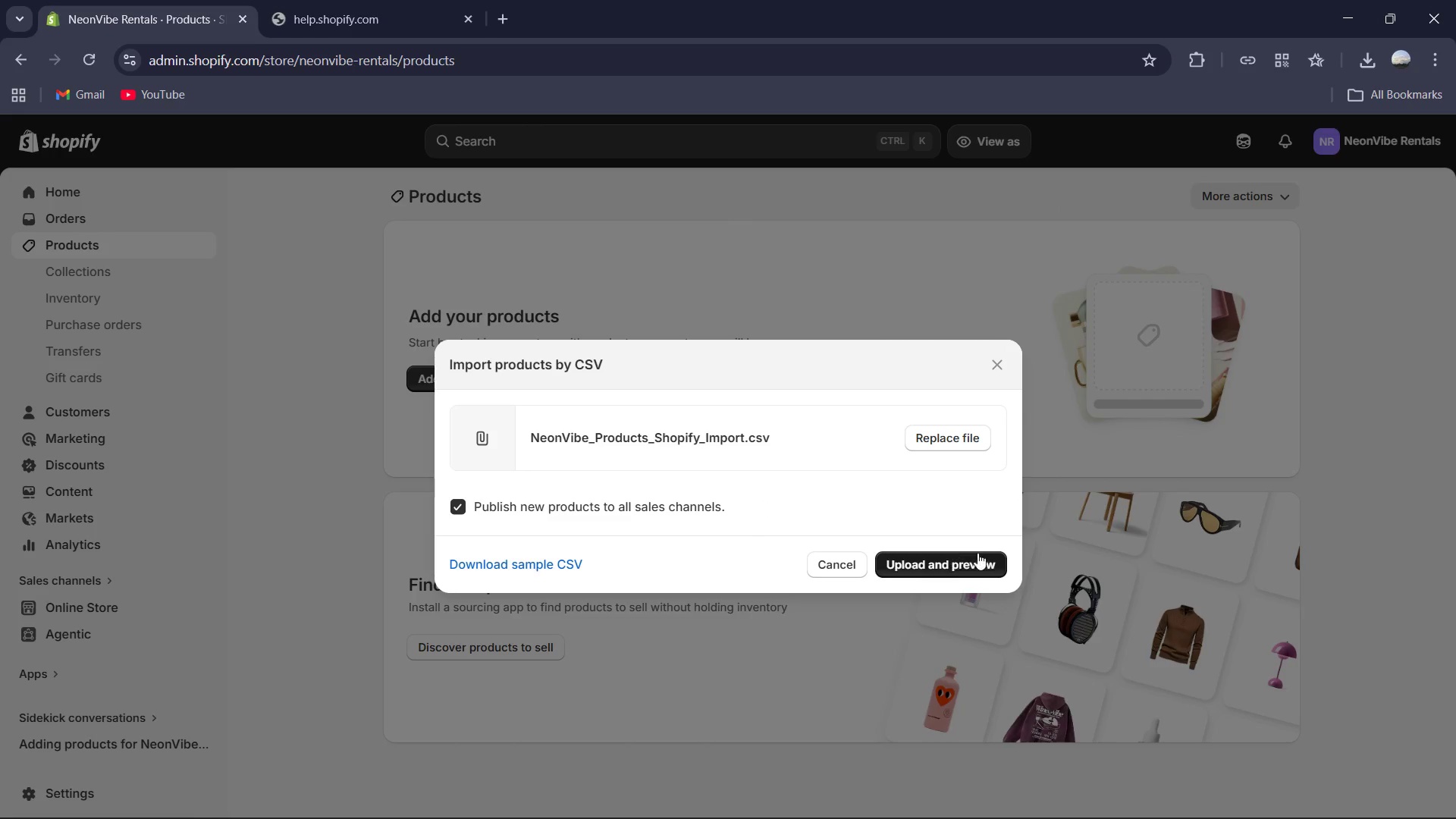 
left_click([965, 569])
 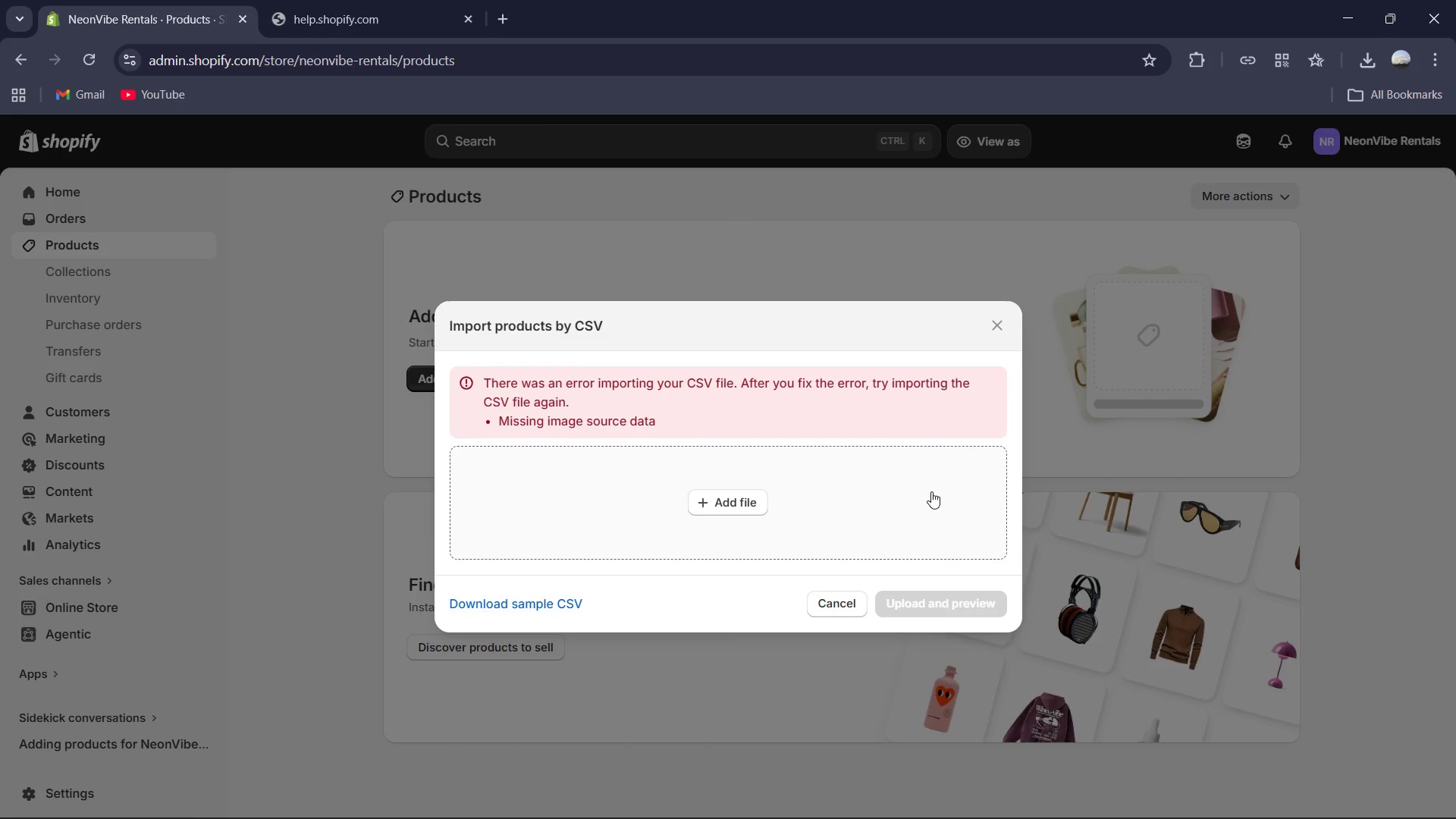 
wait(8.34)
 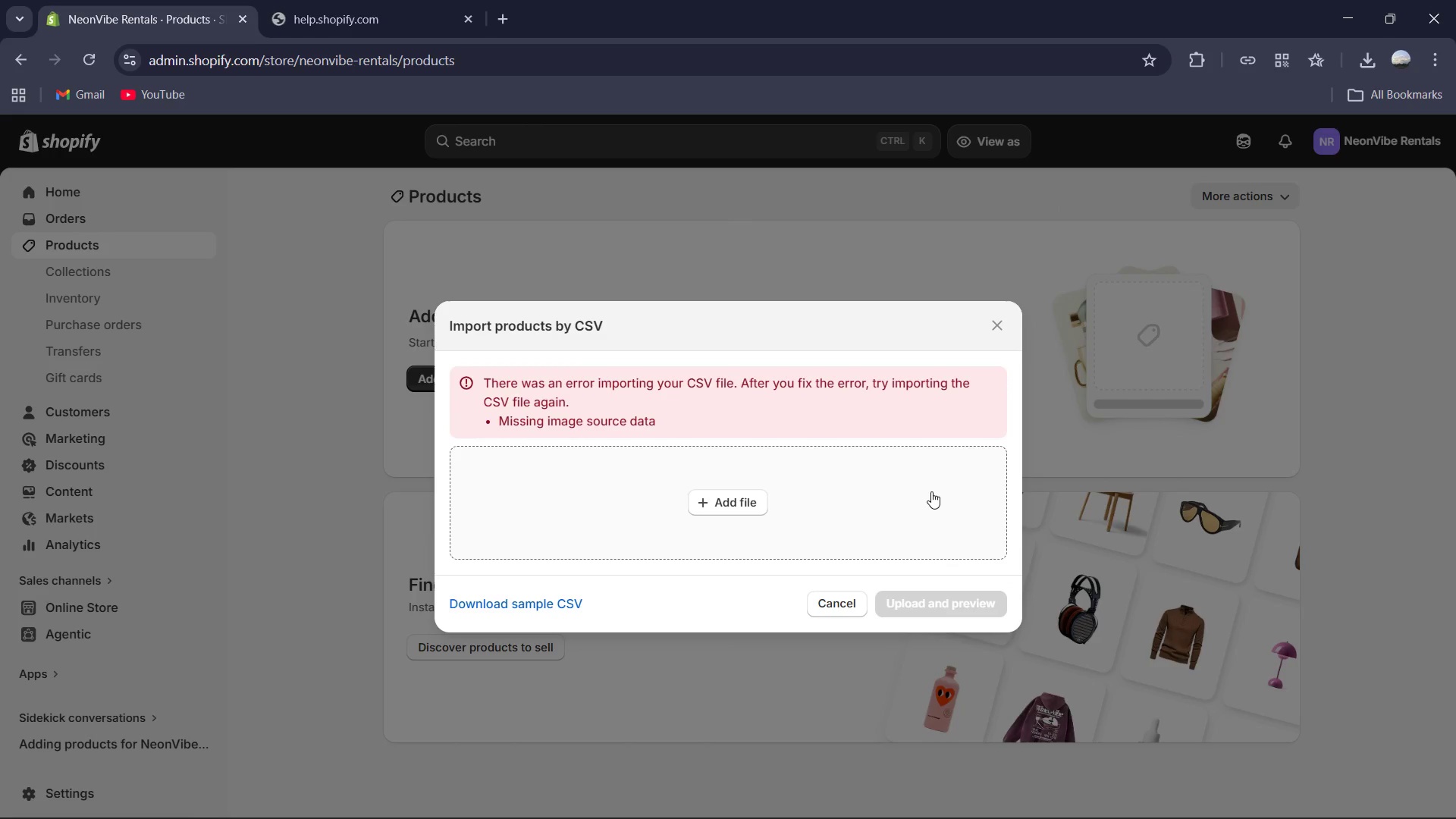 
left_click_drag(start_coordinate=[548, 381], to_coordinate=[549, 391])
 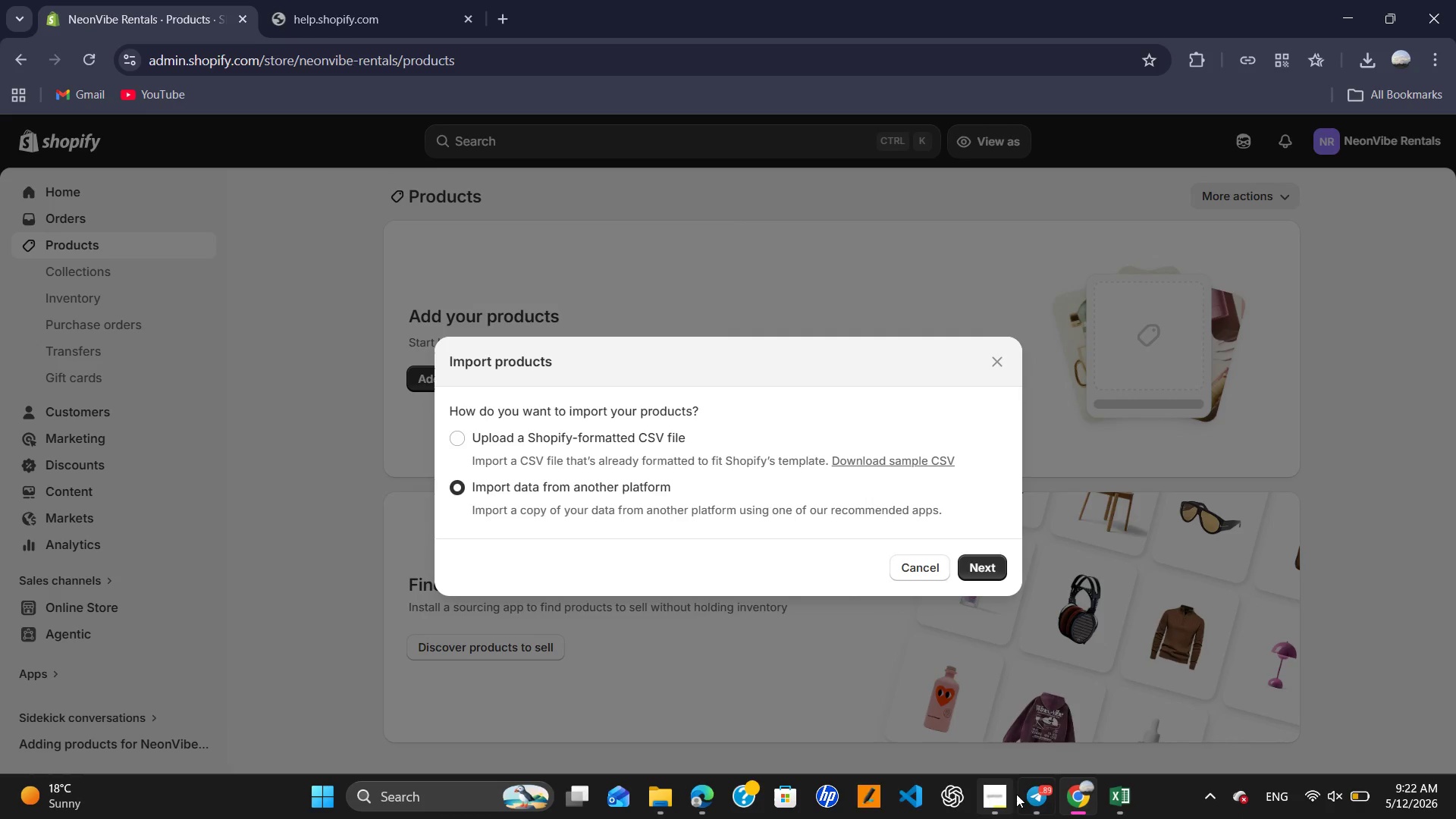 
left_click([1030, 794])
 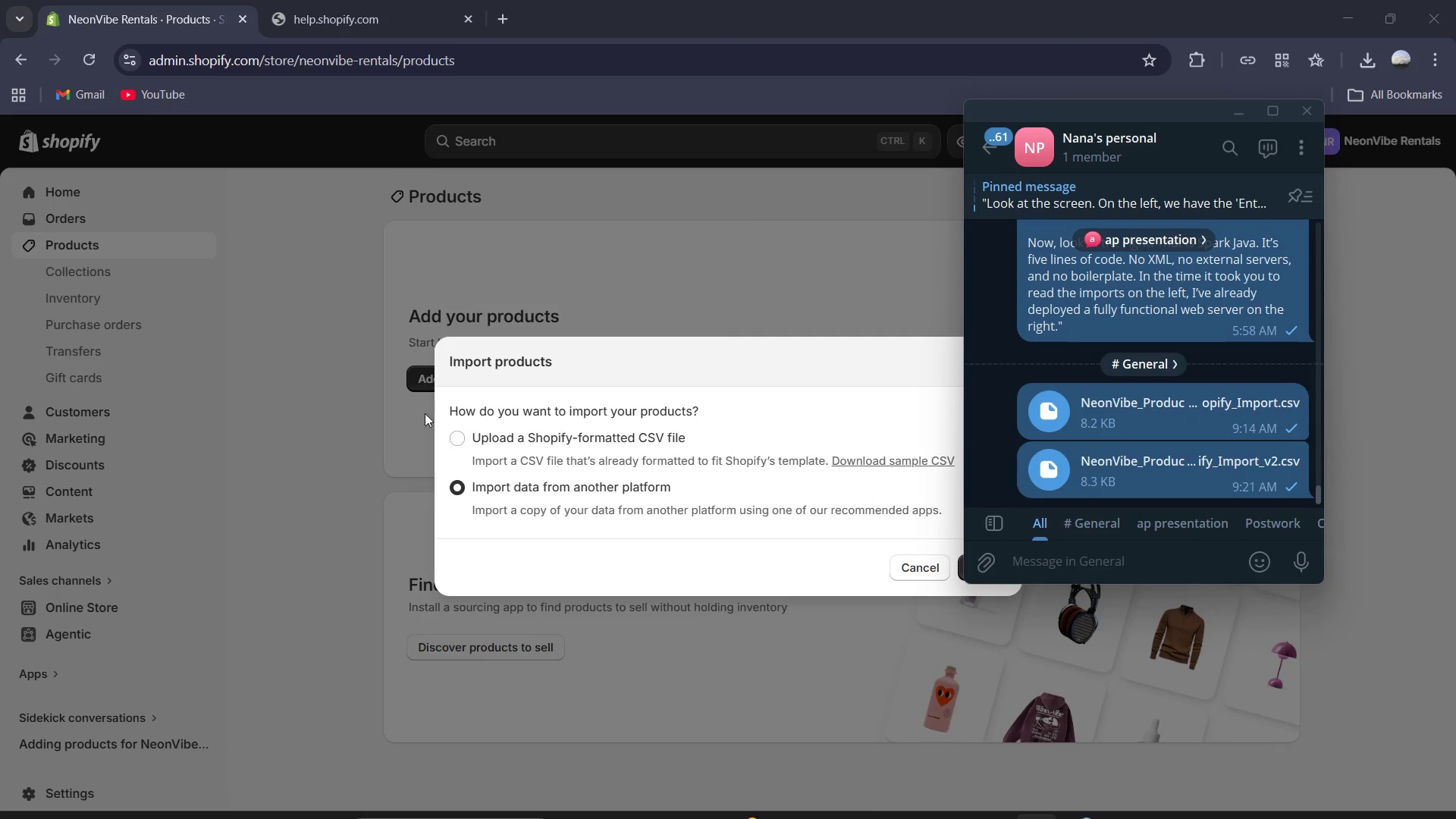 
left_click([449, 442])
 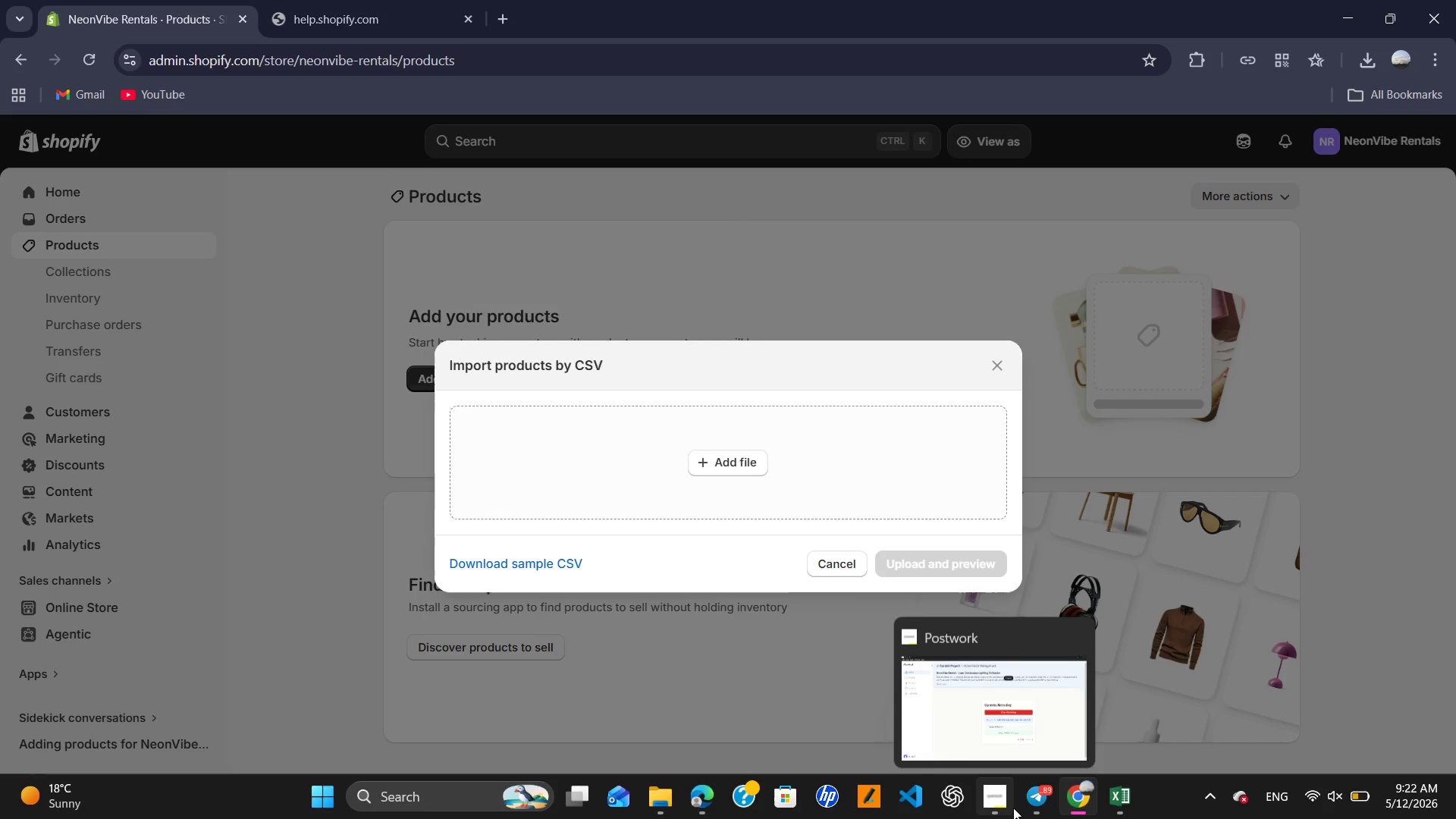 
left_click([1031, 796])
 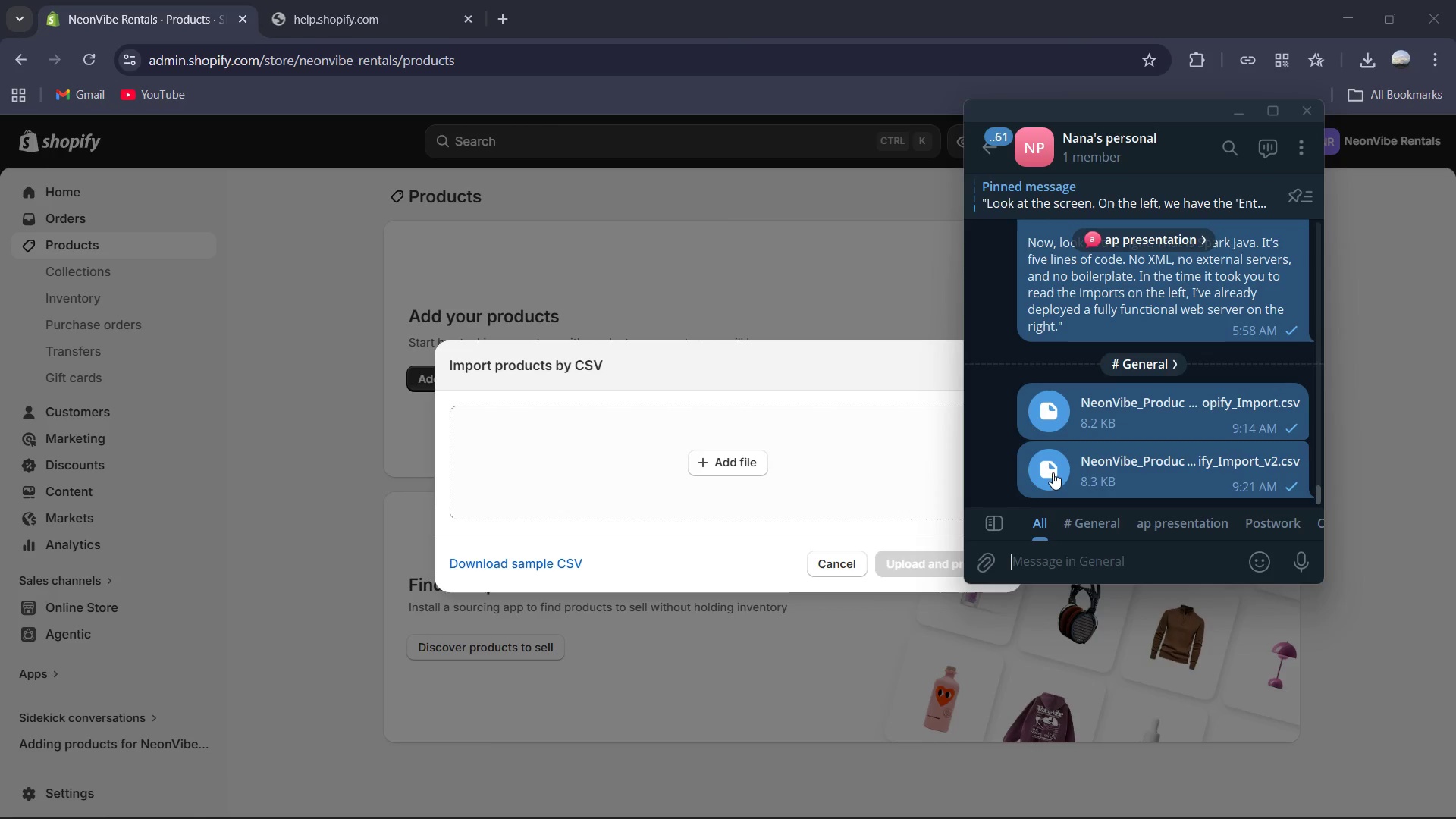 
left_click_drag(start_coordinate=[1057, 475], to_coordinate=[536, 441])